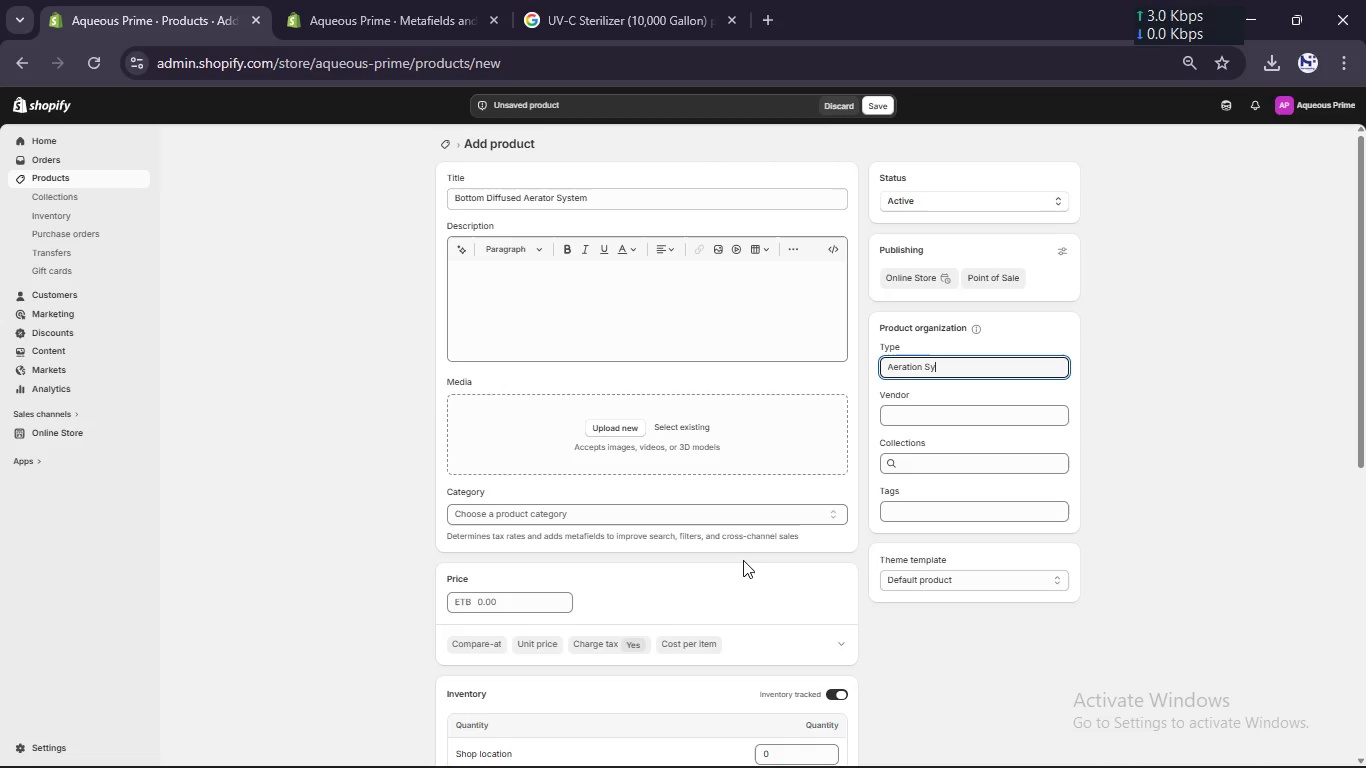 
 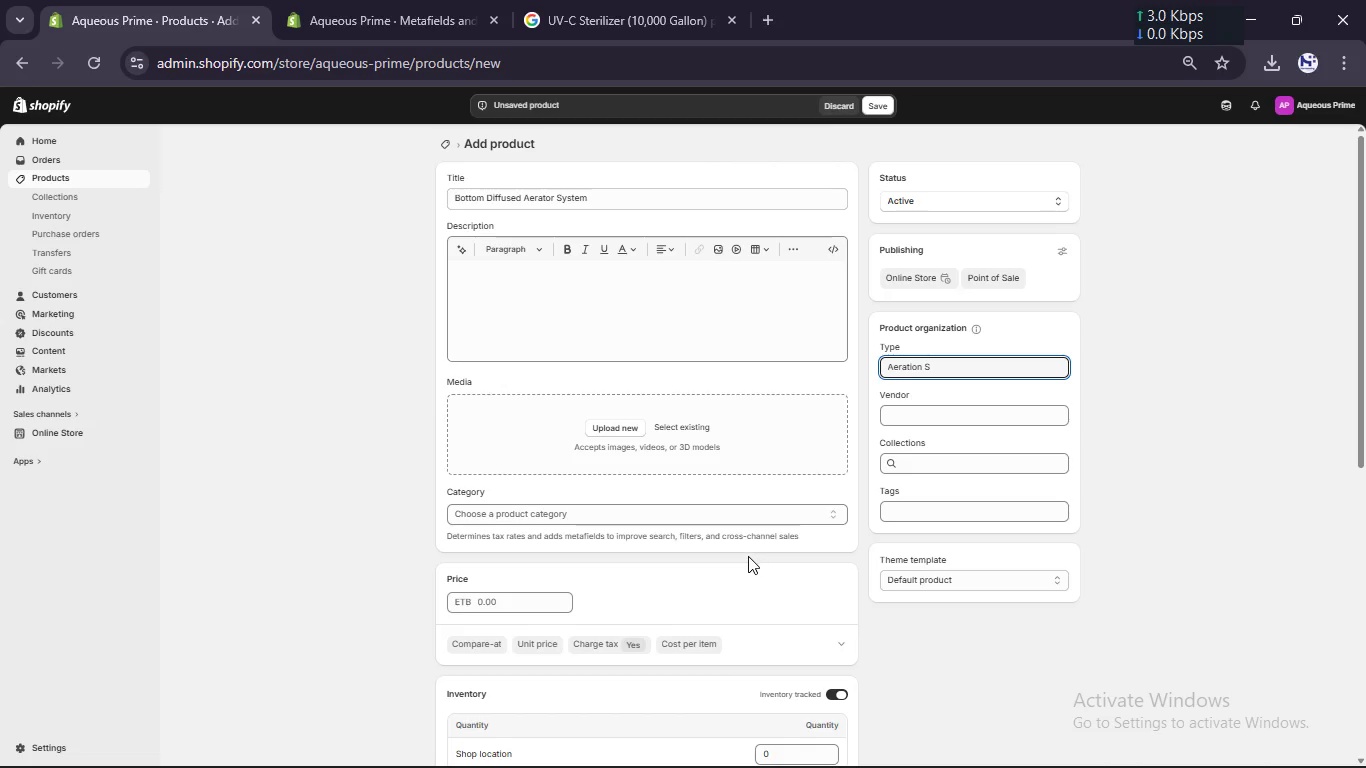 
type(ysem)
 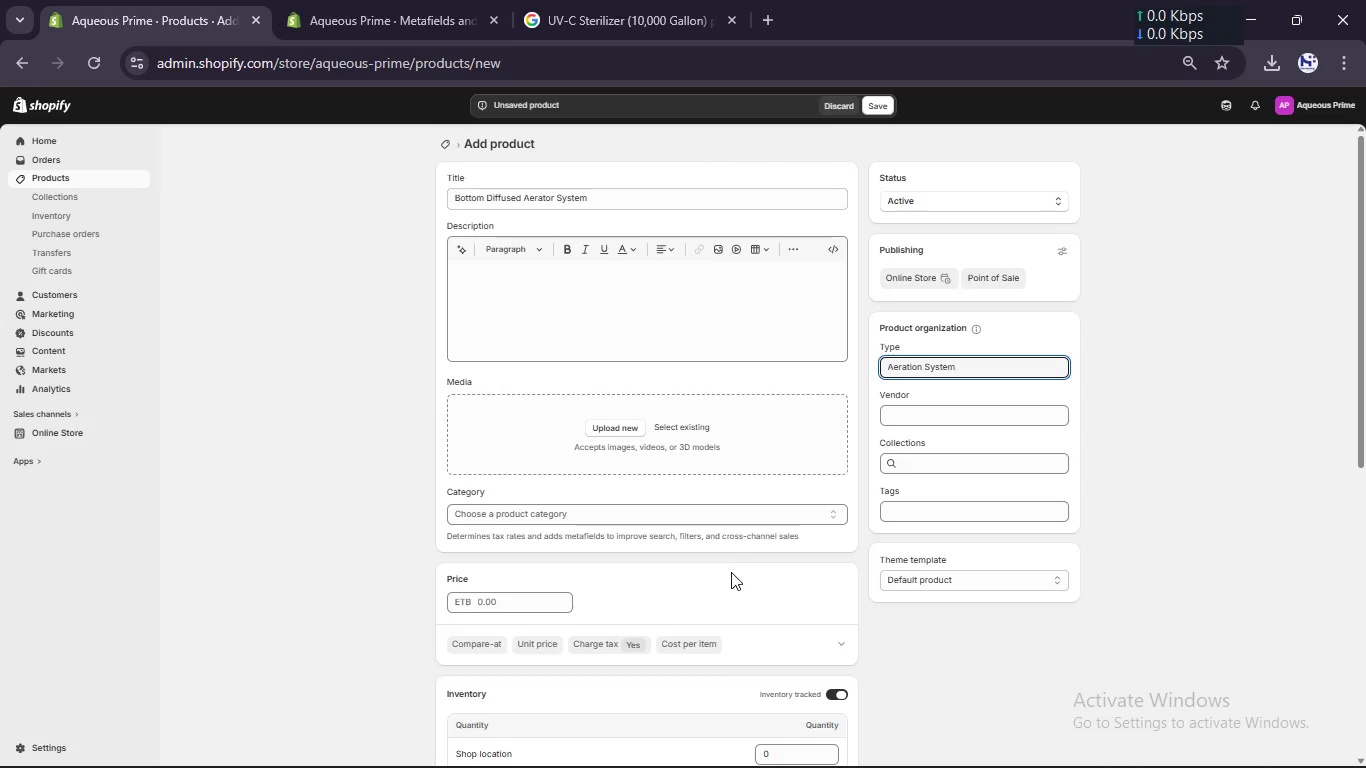 
hold_key(key=T, duration=0.31)
 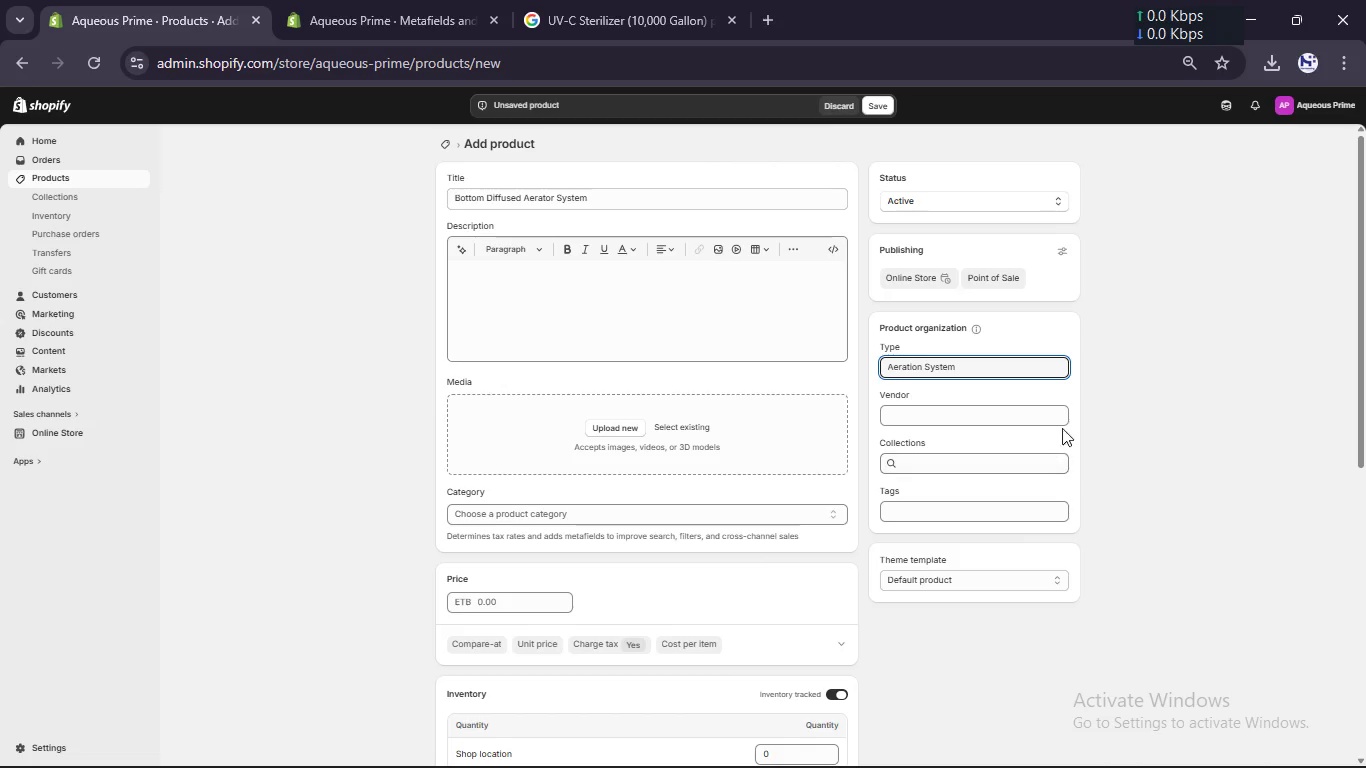 
left_click([1033, 412])
 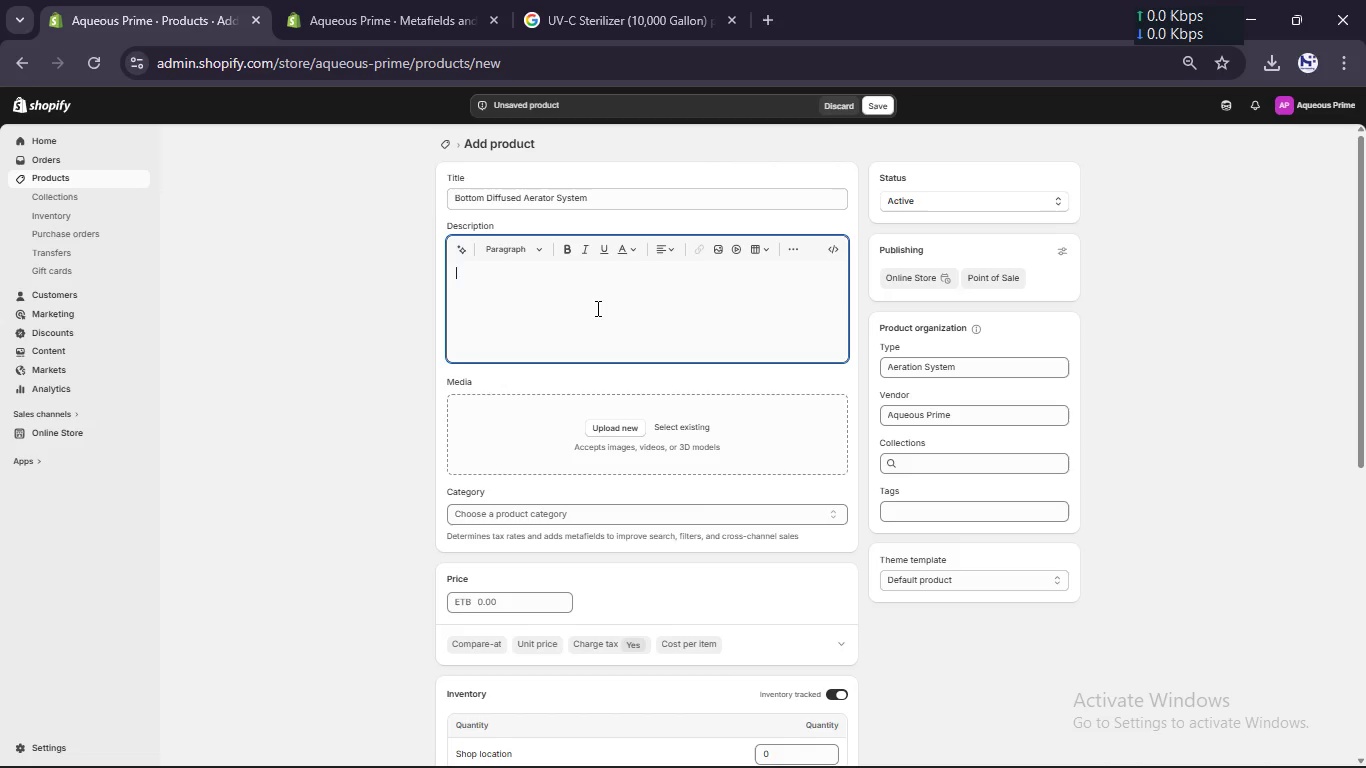 
wait(8.11)
 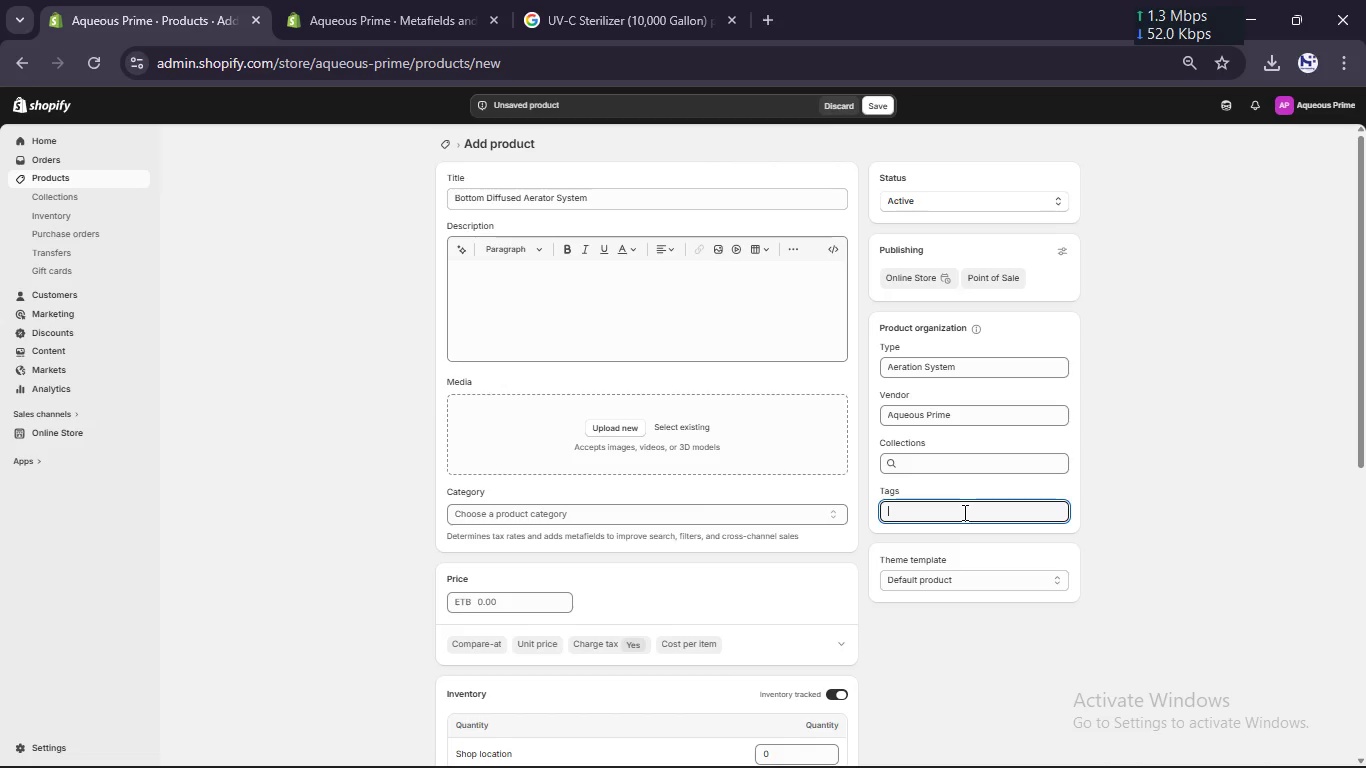 
type(Deliv)
 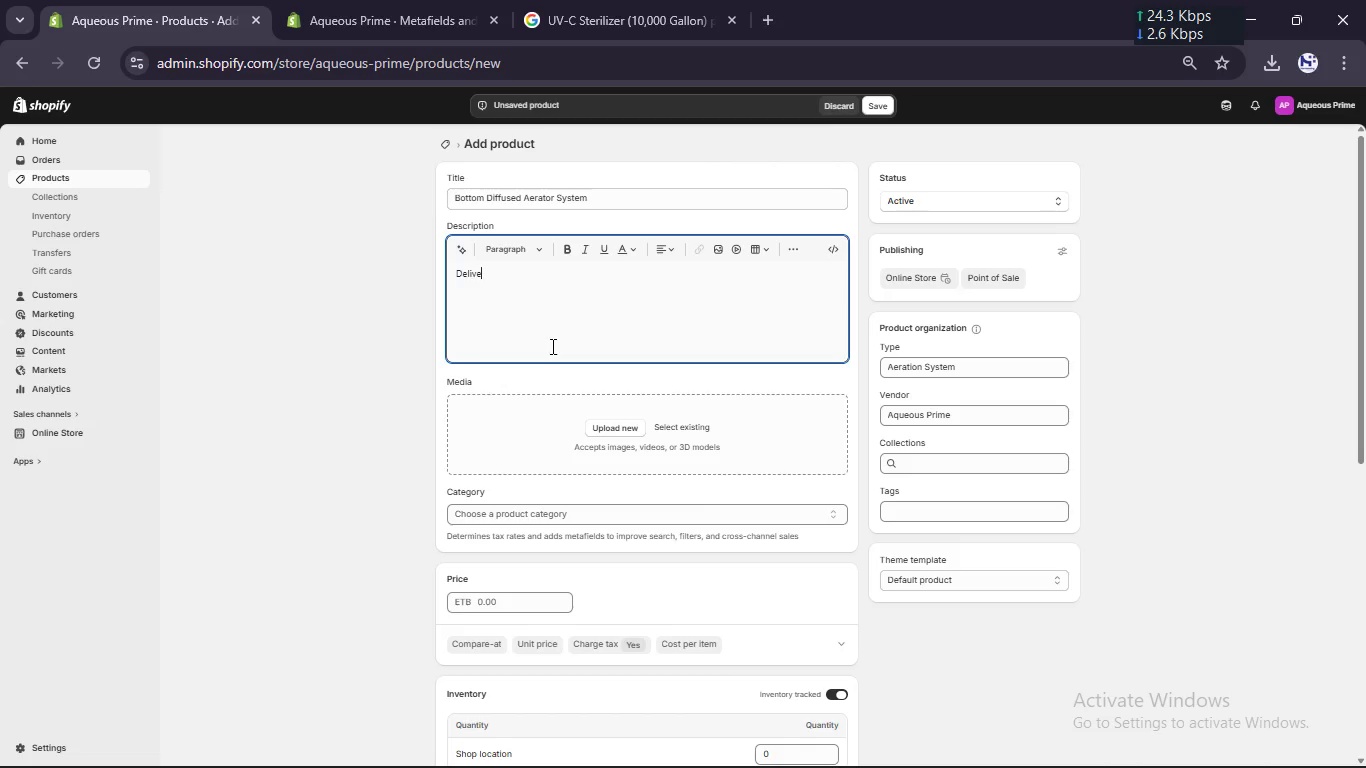 
type(ers oxyge)
 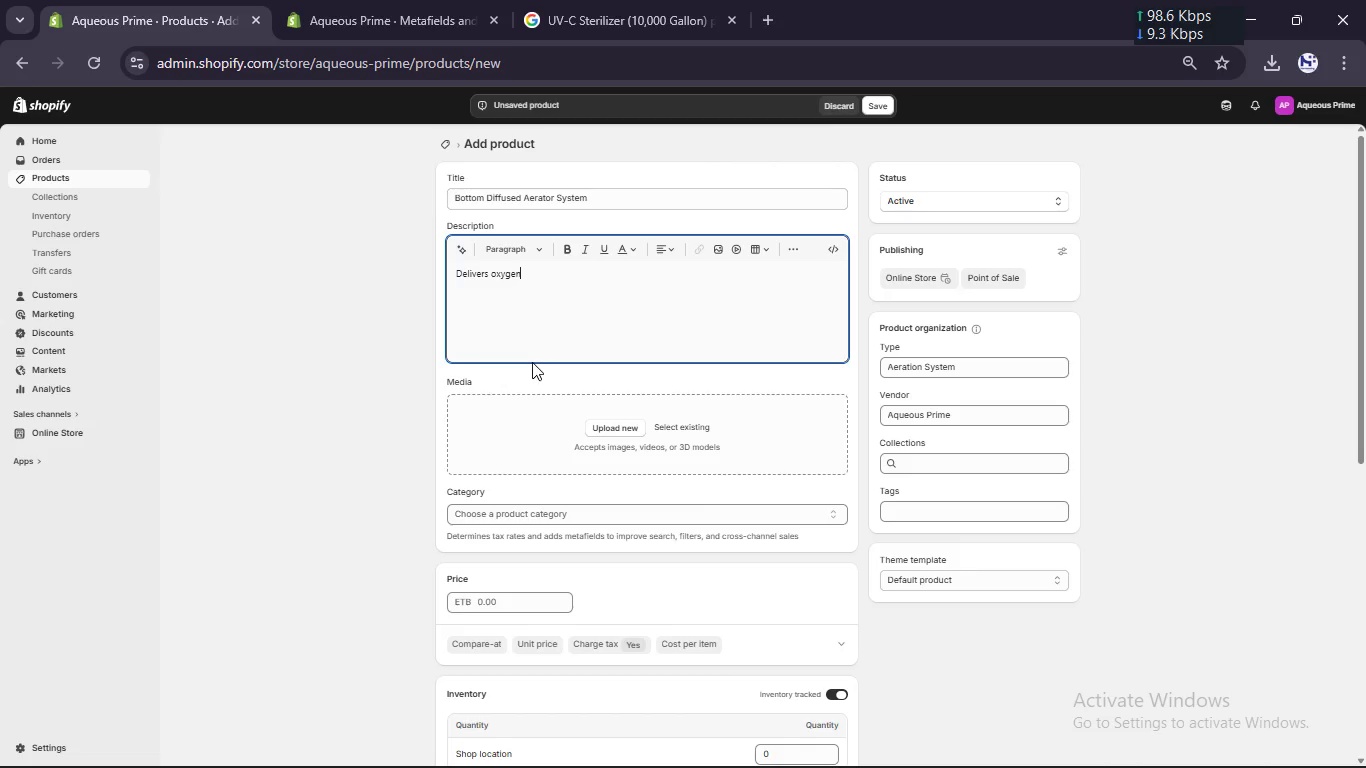 
type(n to the )
 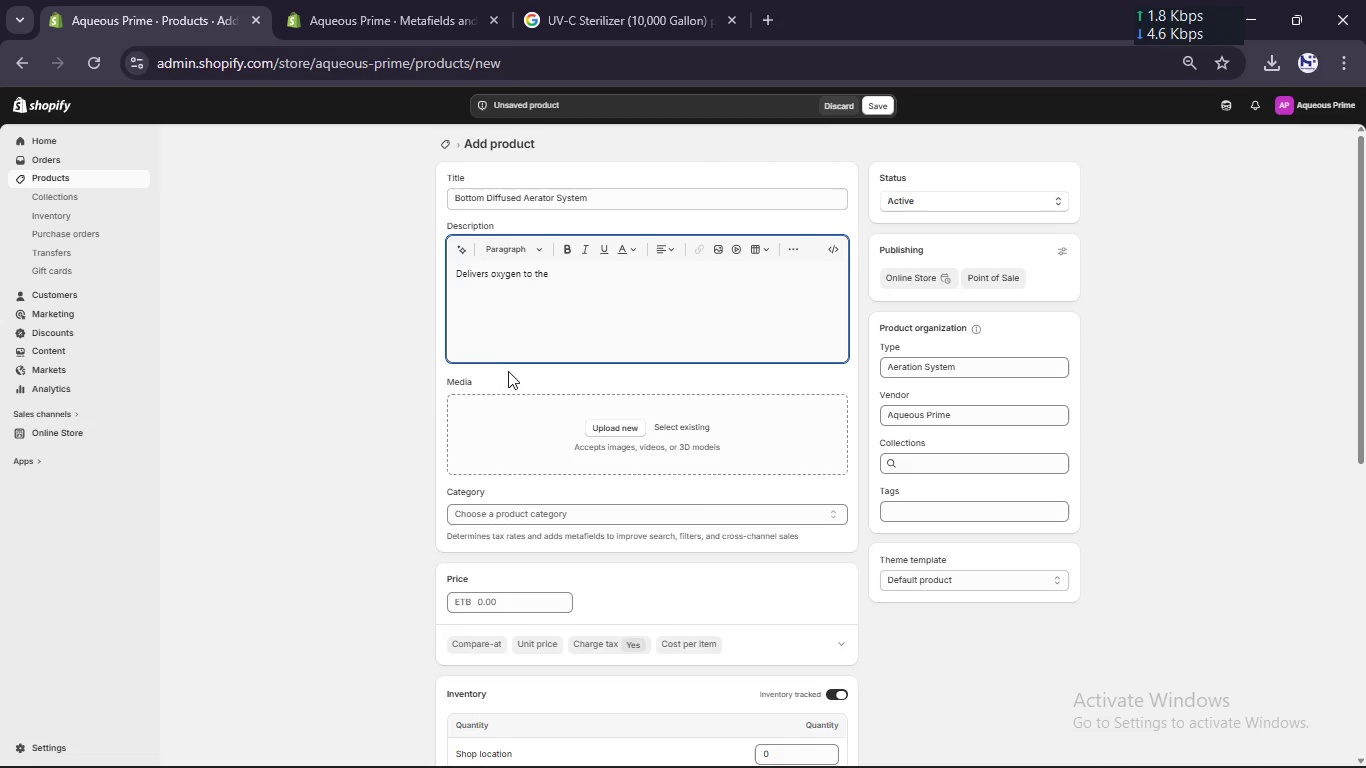 
key(P)
 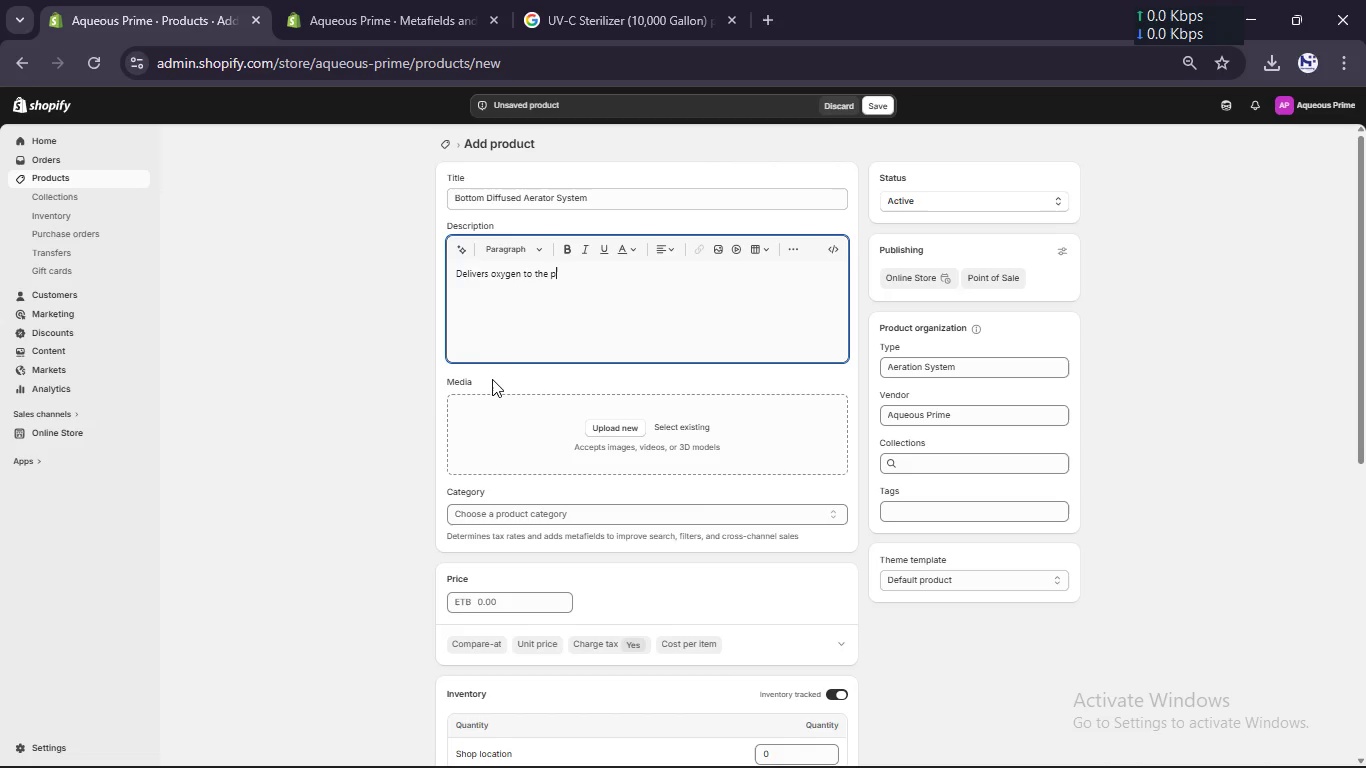 
type(ond bottom,)
 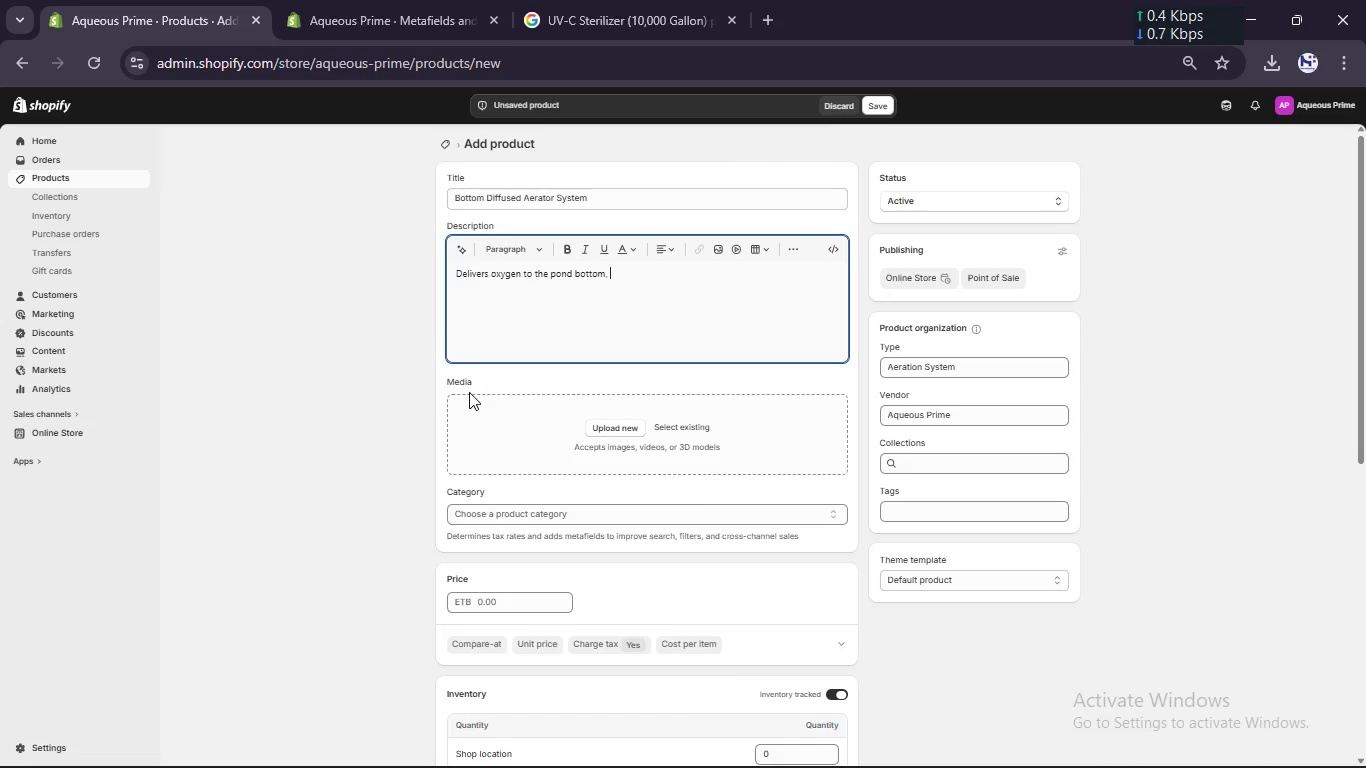 
type( improving circula)
 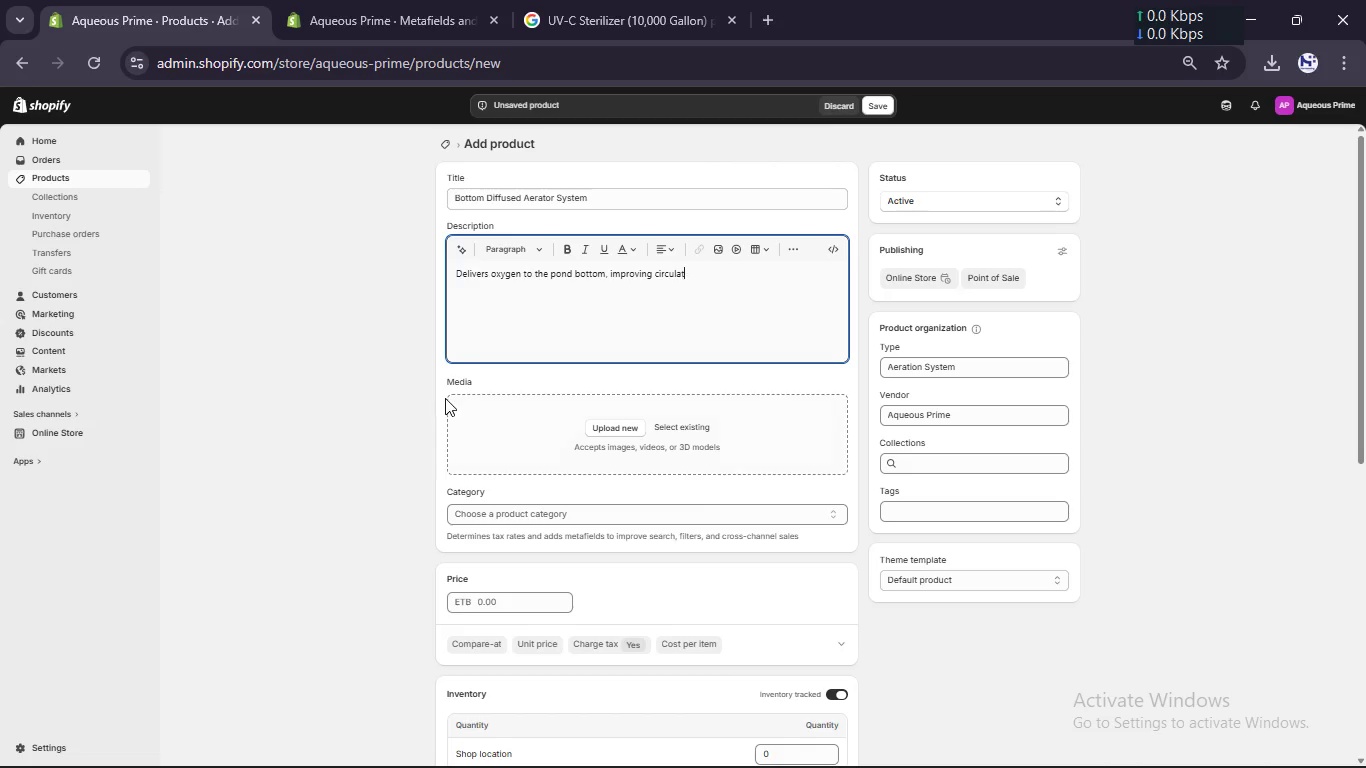 
type(tion)
 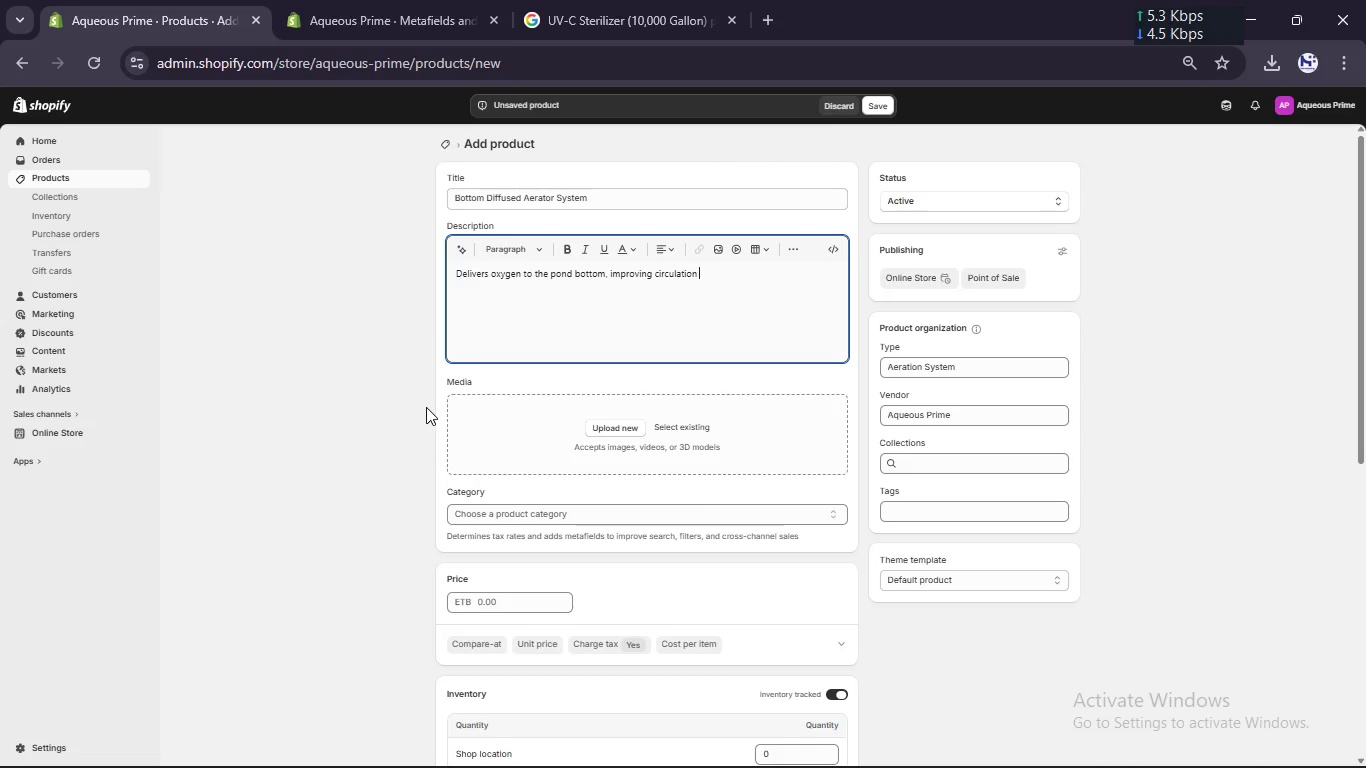 
type( and su)
 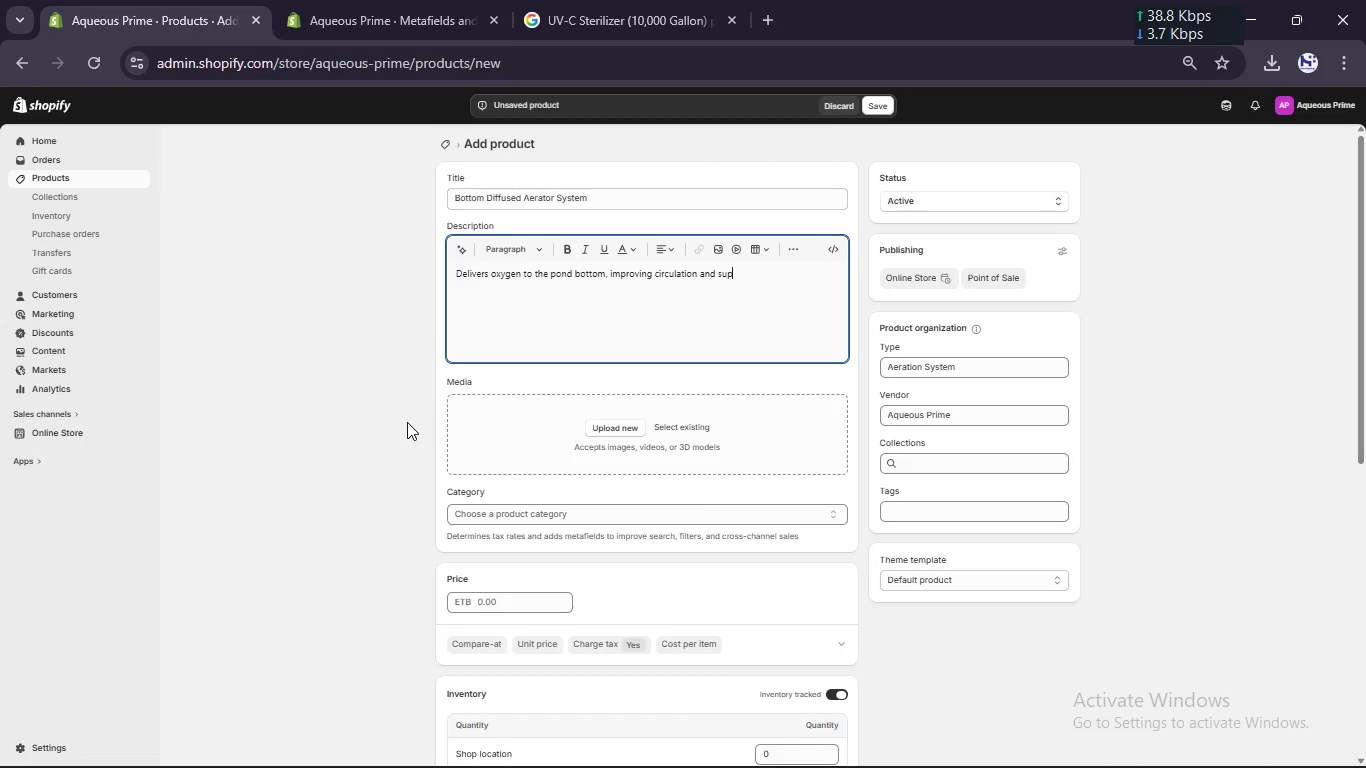 
type(pporting)
 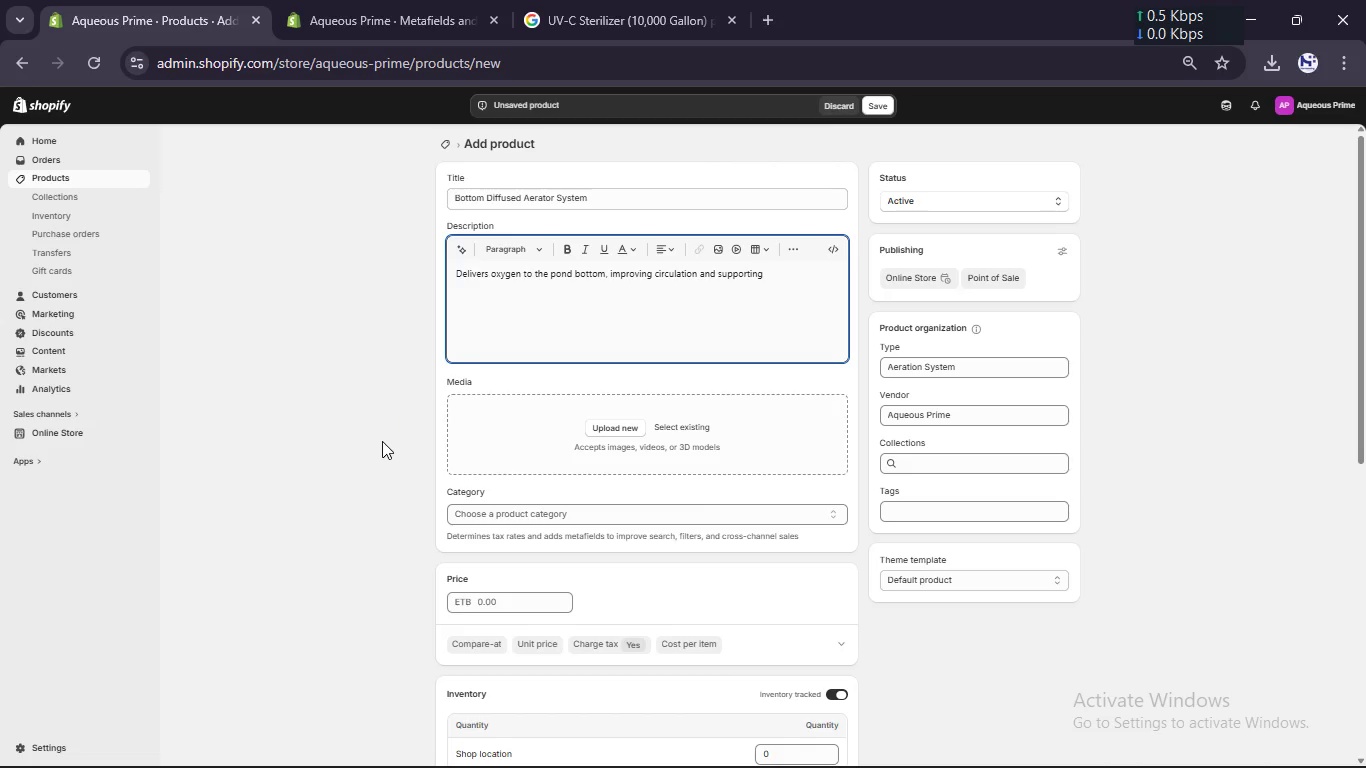 
type( aerobic bacteria )
 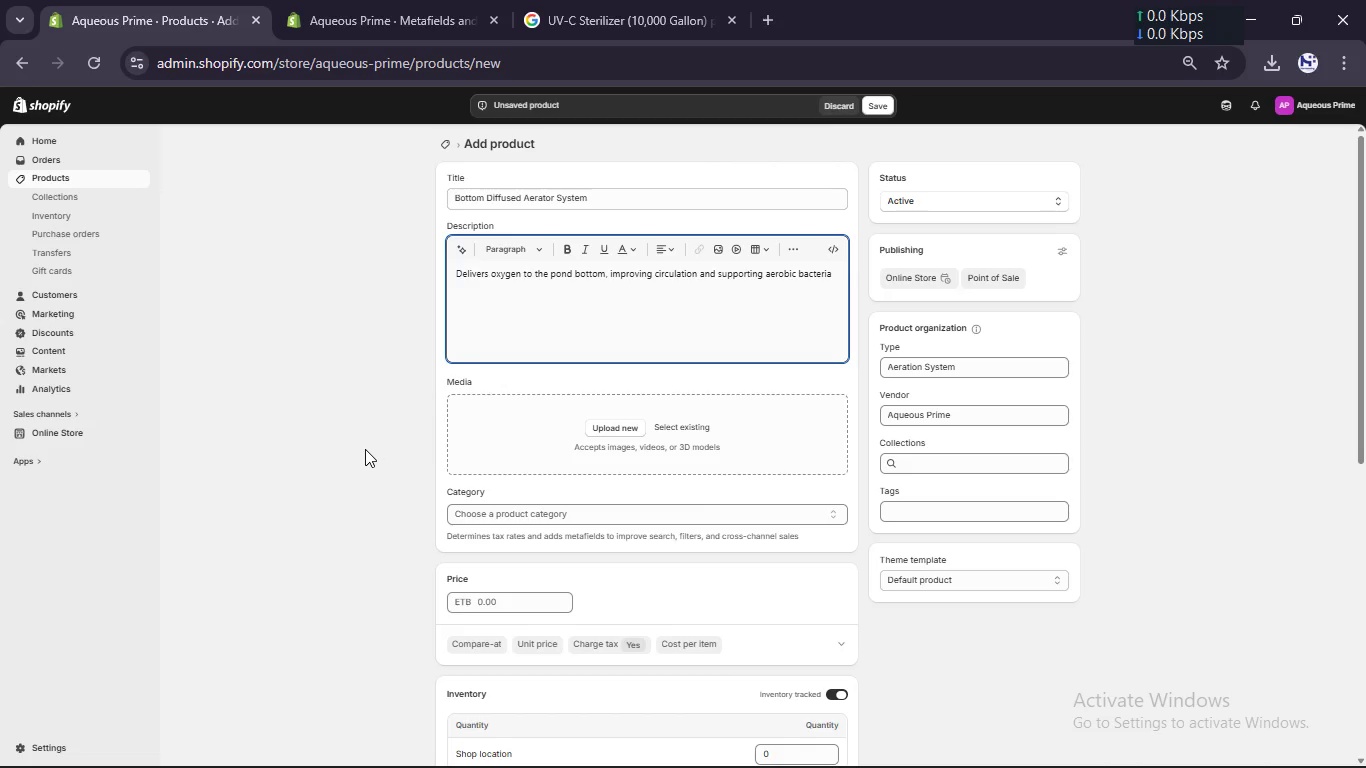 
type(to pren)
key(Backspace)
type(ent ana)
 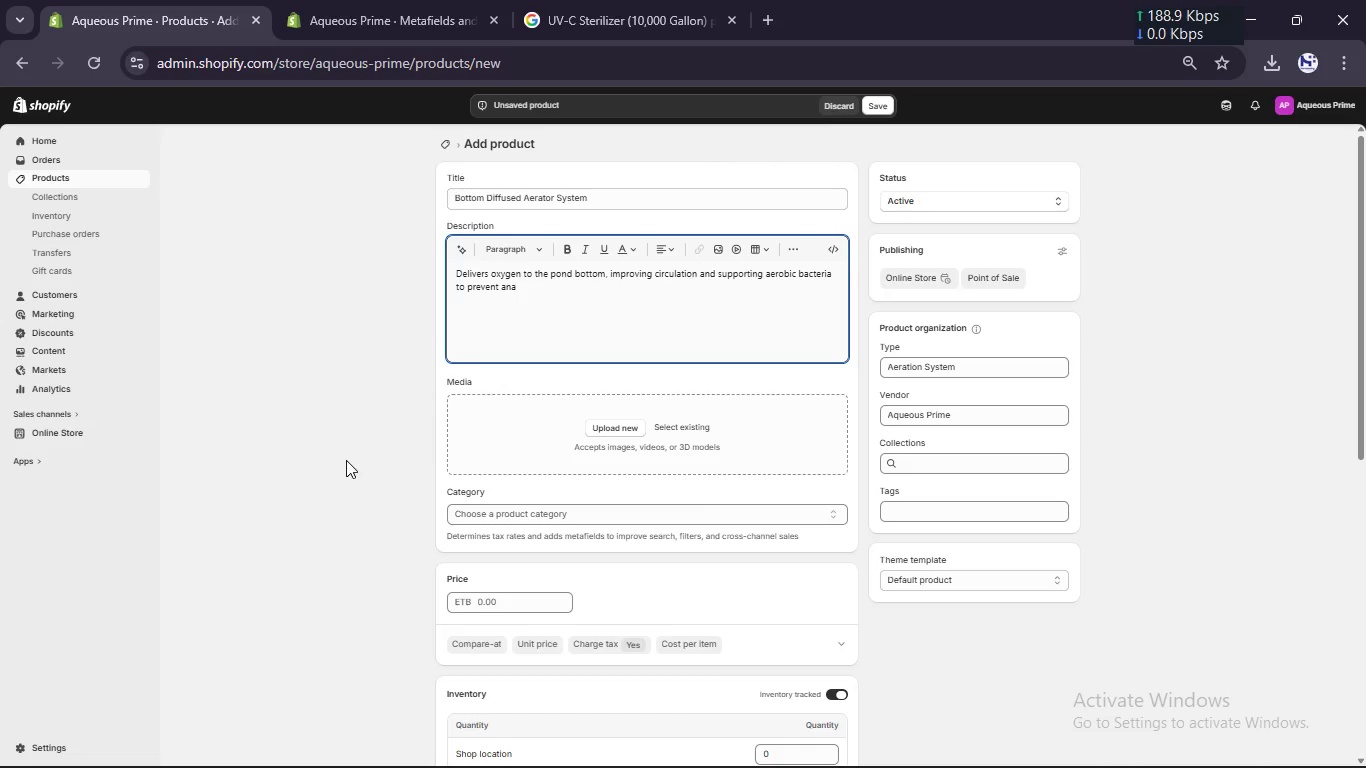 
hold_key(key=V, duration=0.34)
 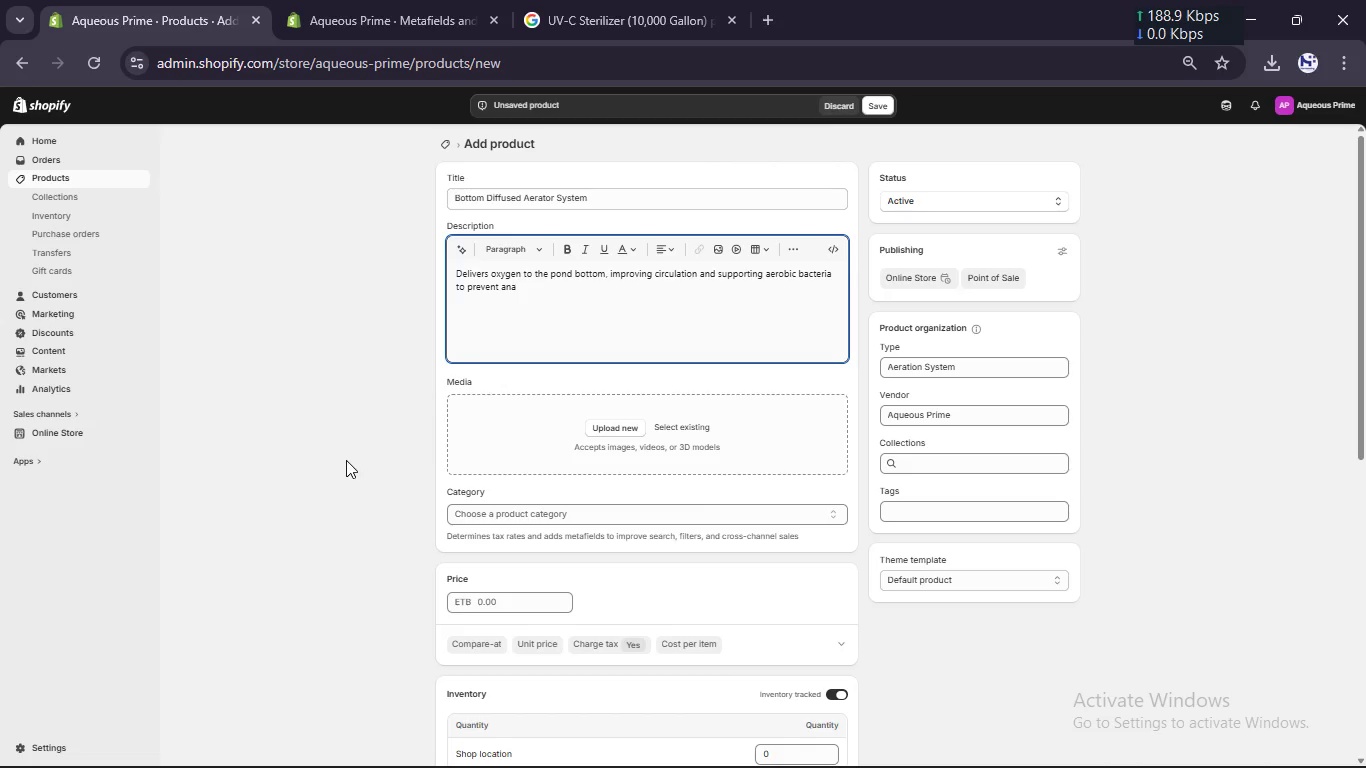 
type(erobic muck building)
key(Backspace)
key(Backspace)
 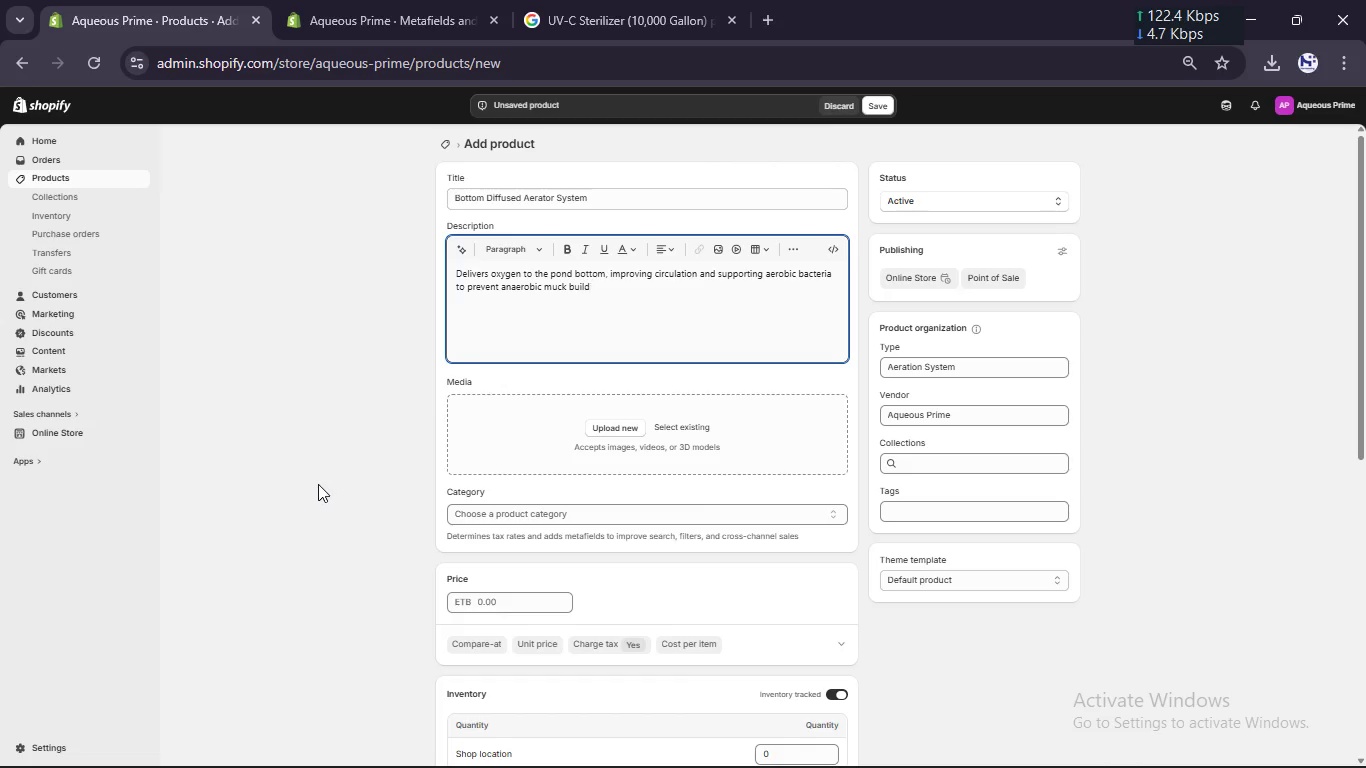 
key(Backspace)
type(up.)
 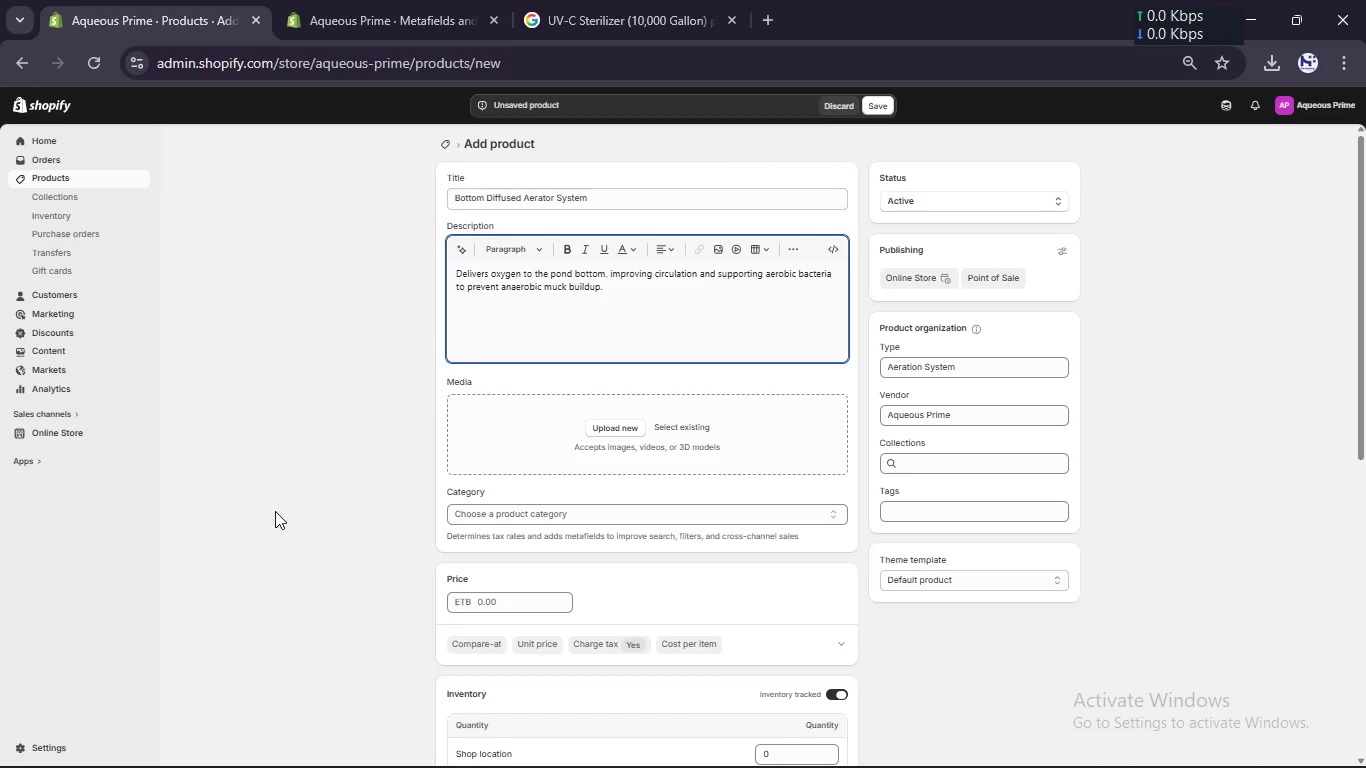 
key(Enter)
 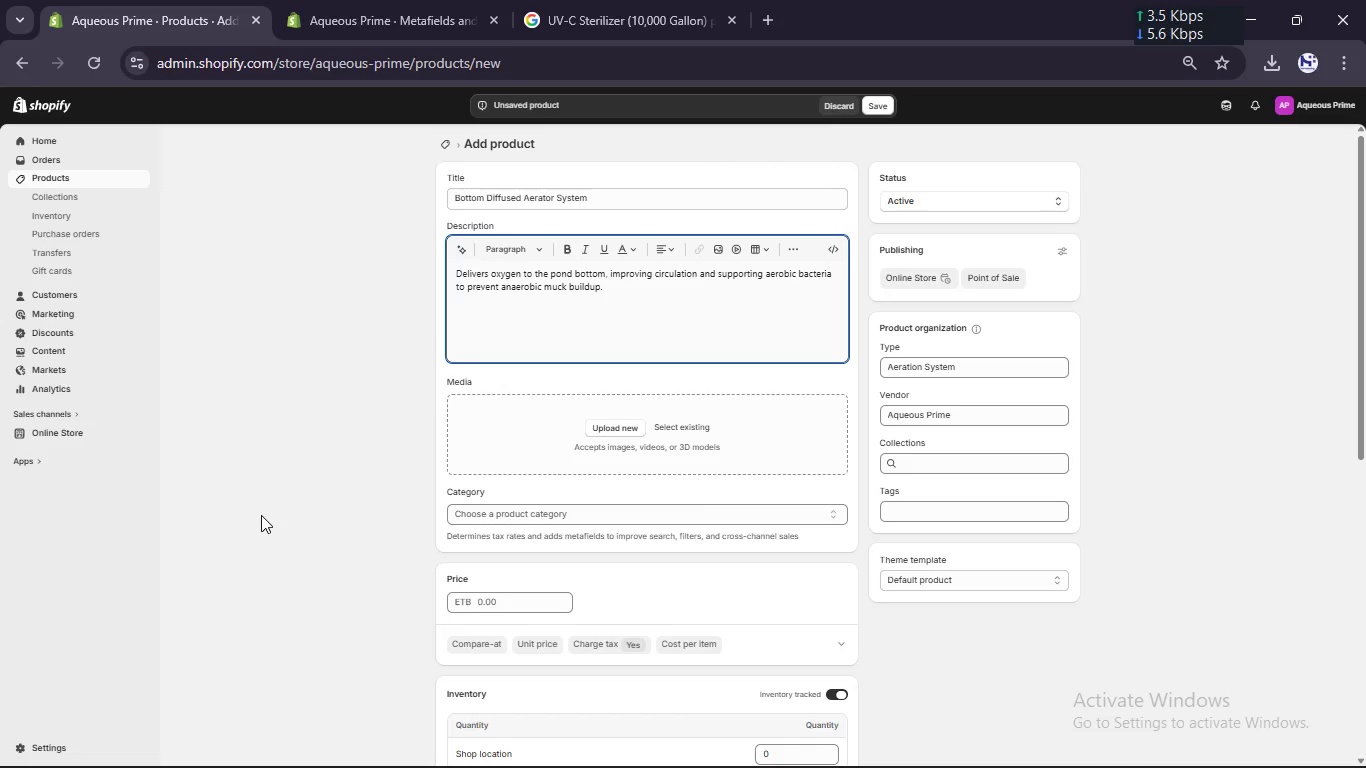 
key(Shift+A)
 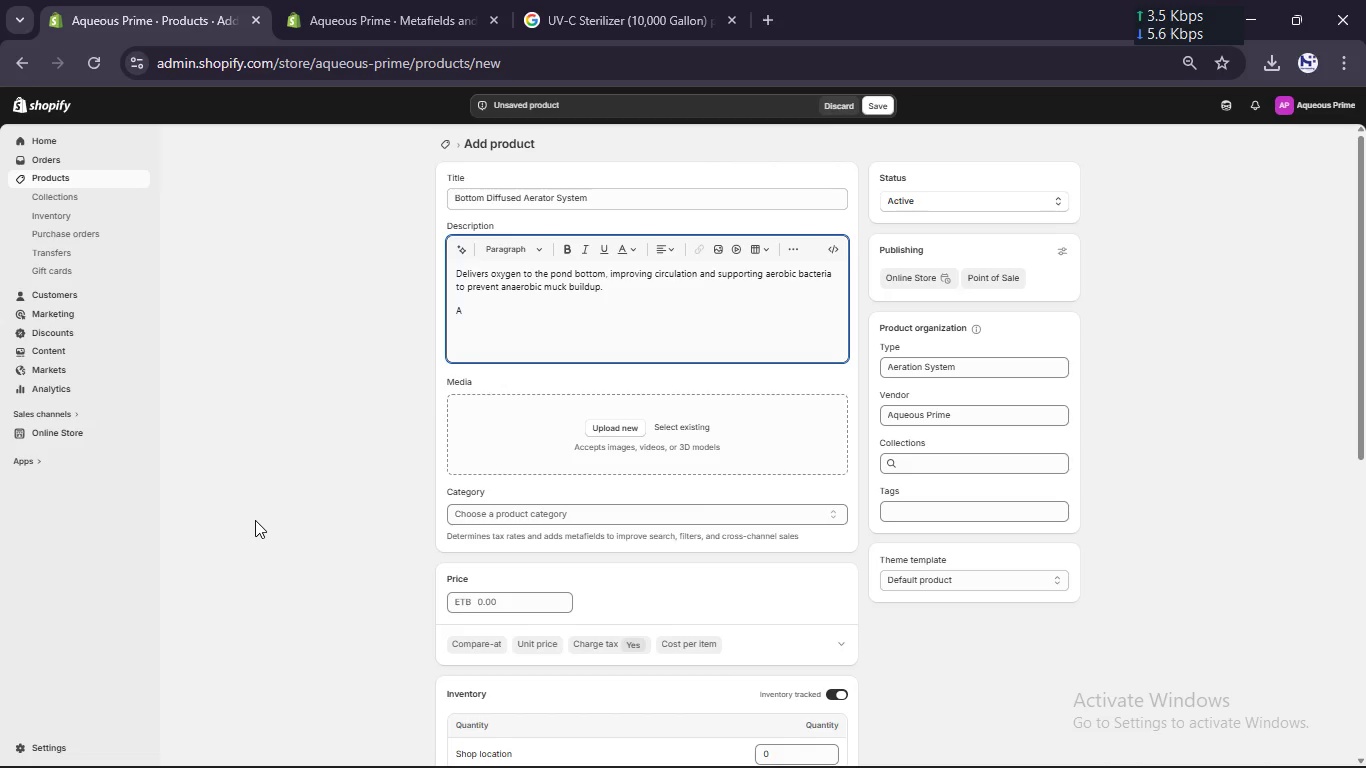 
key(Backspace)
type(Specs)
 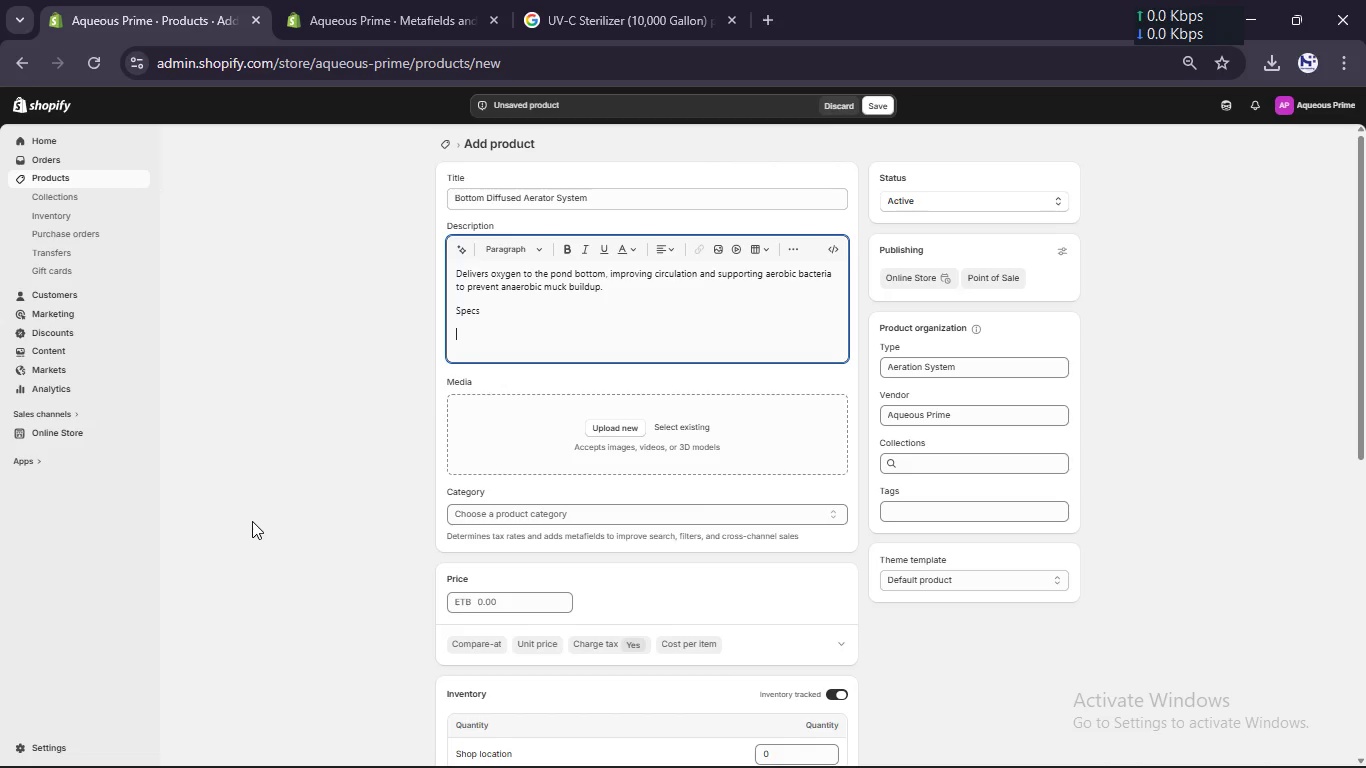 
 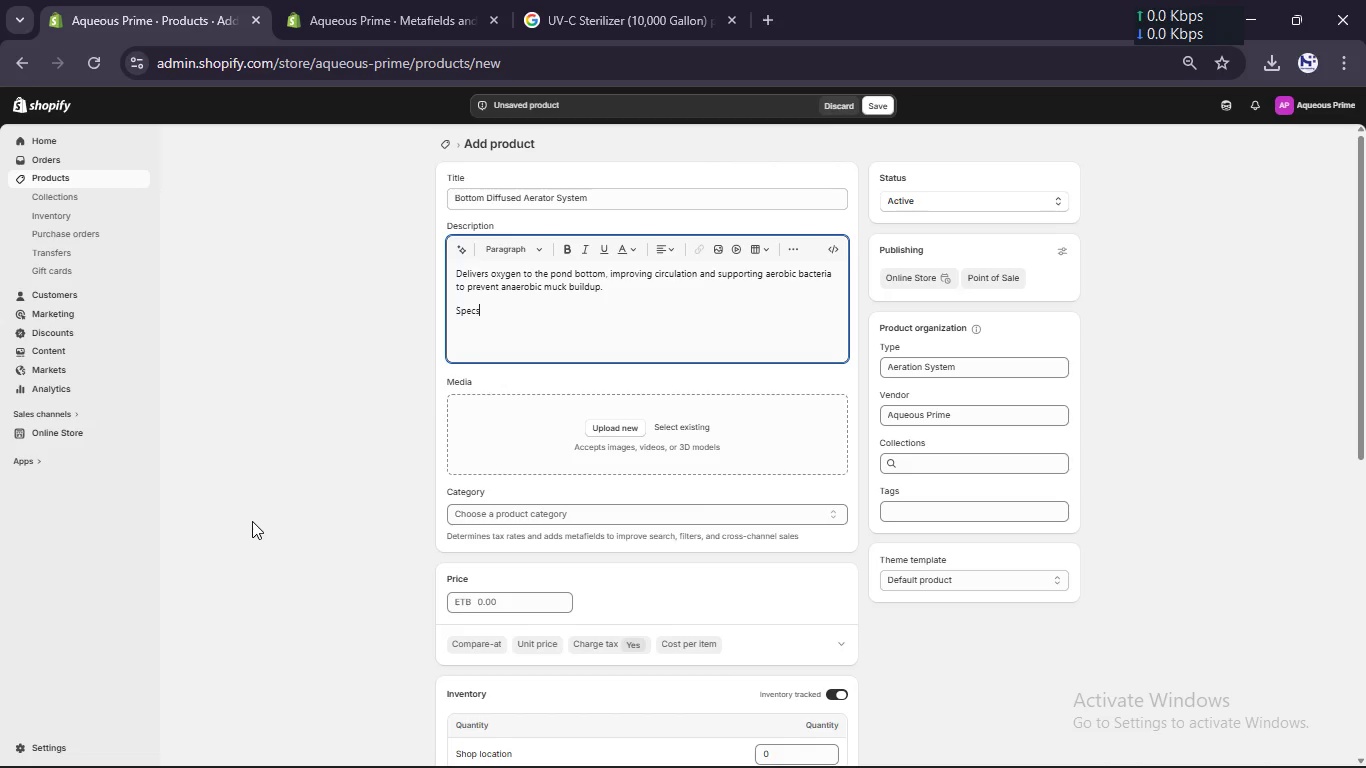 
key(Enter)
 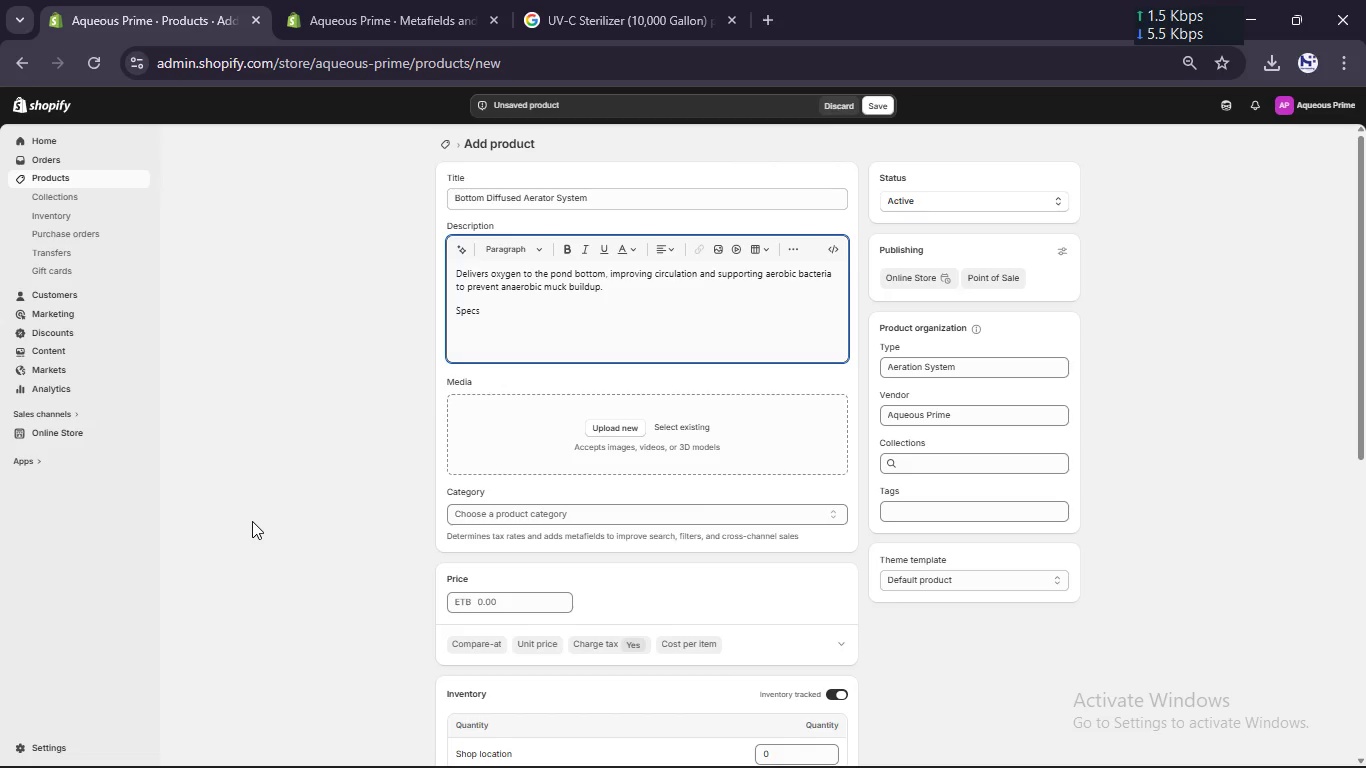 
type(- Gallon Capacity: 15000)
 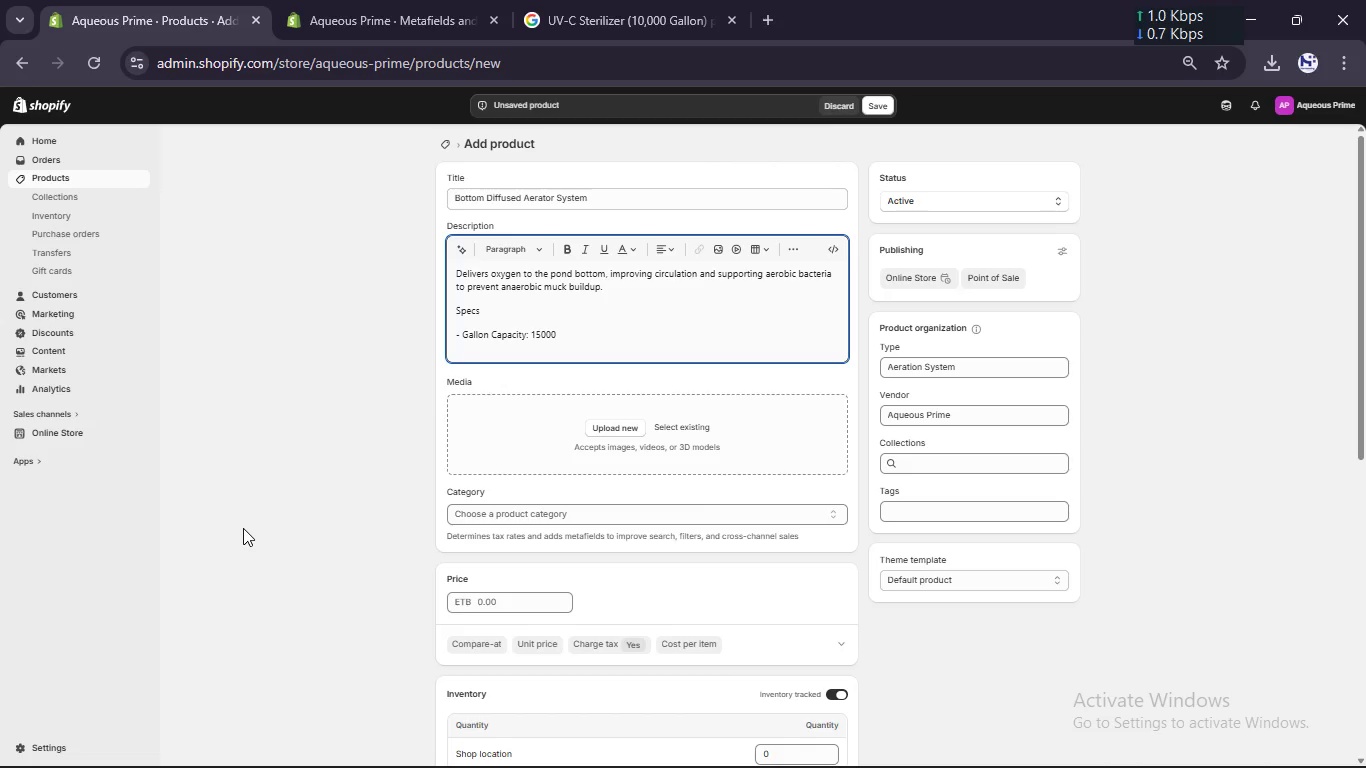 
key(Enter)
 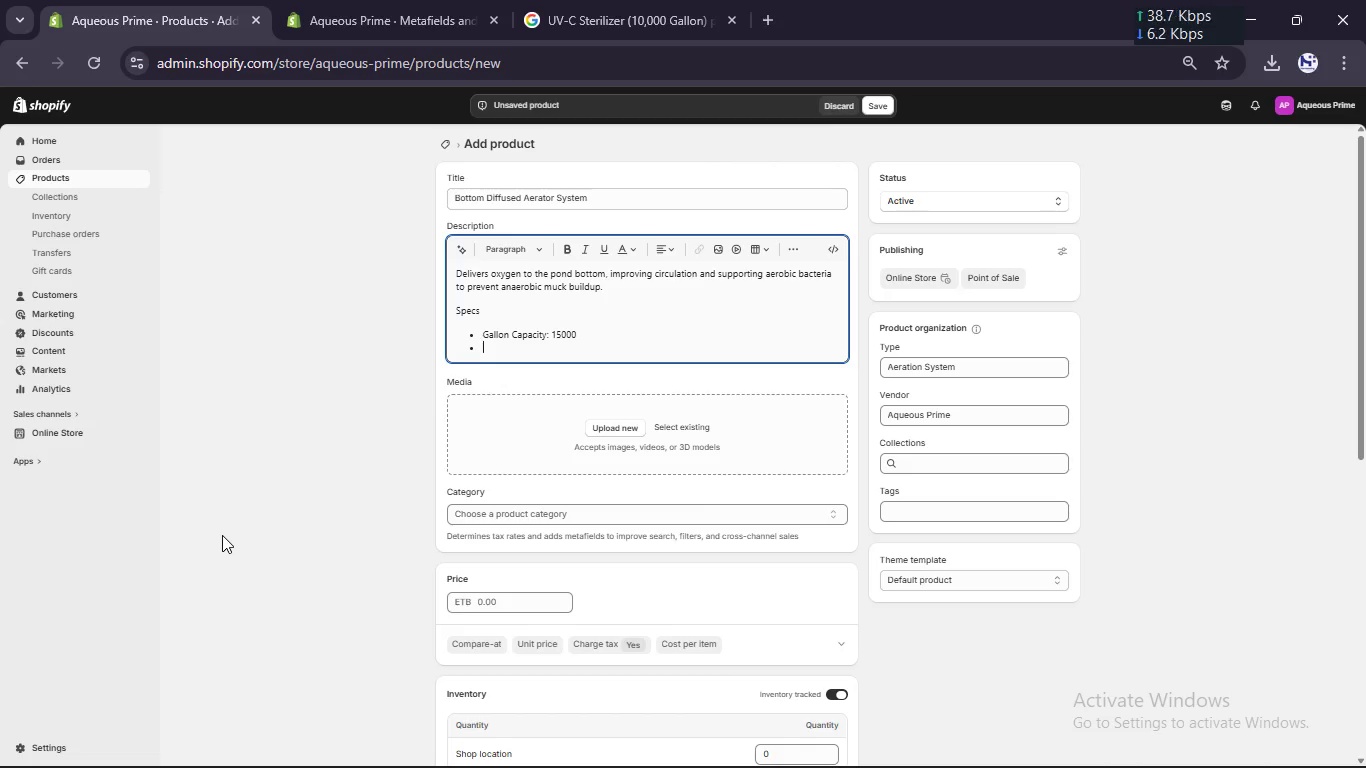 
wait(13.97)
 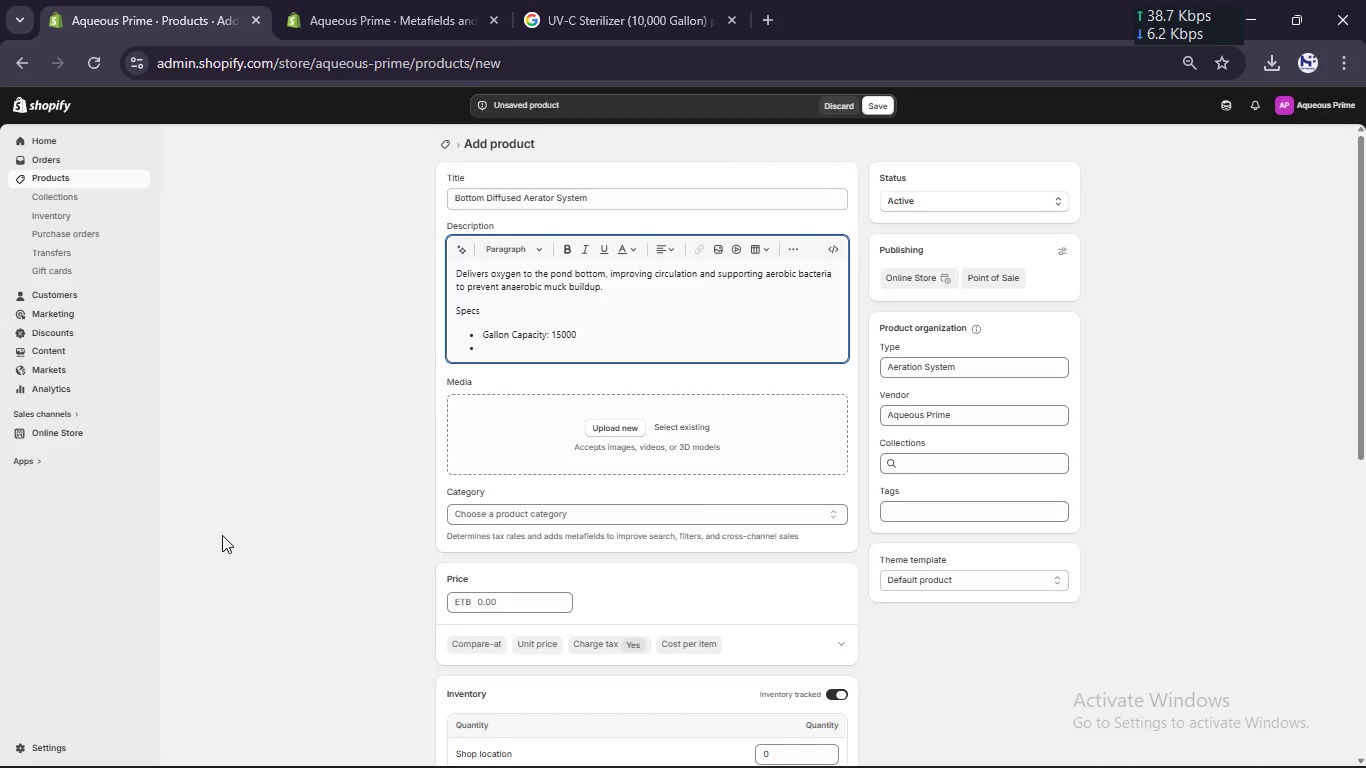 
type(Max )
 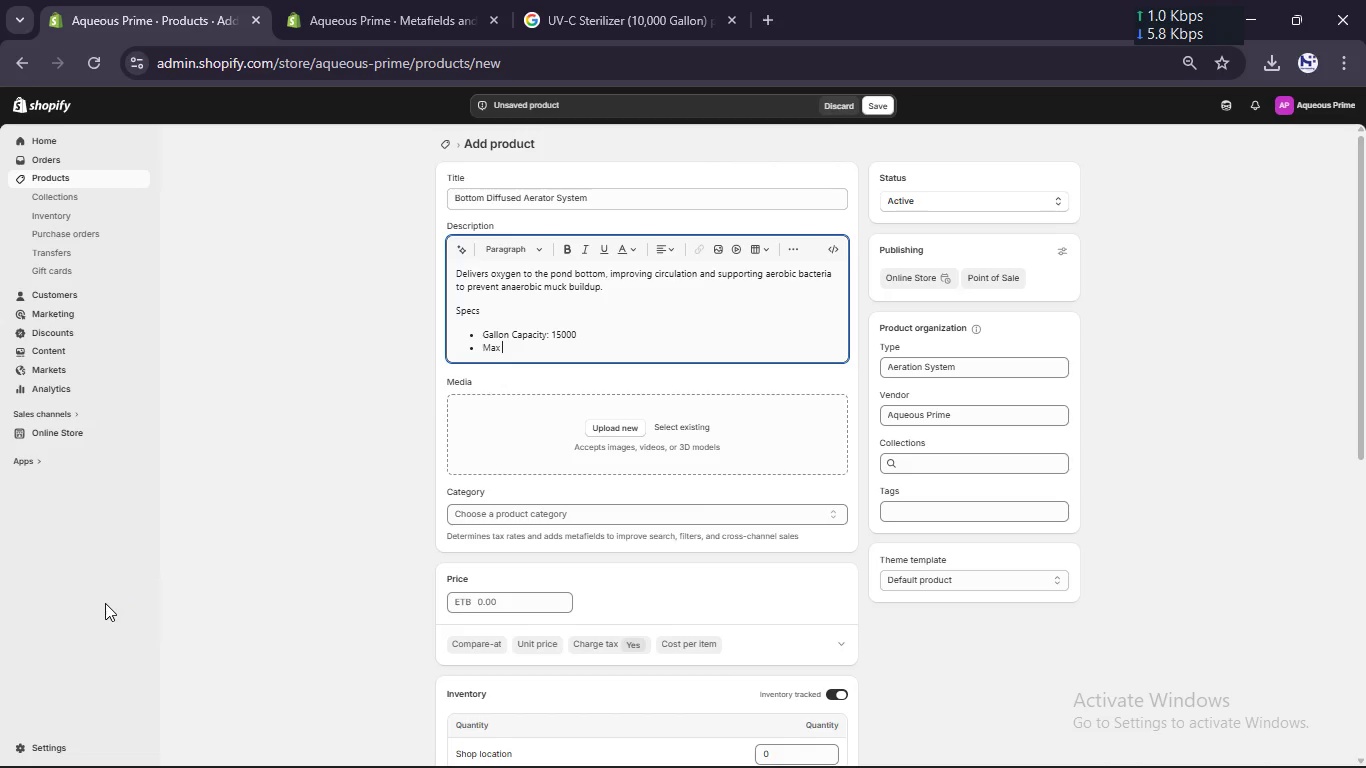 
type(Flow Rate:)
 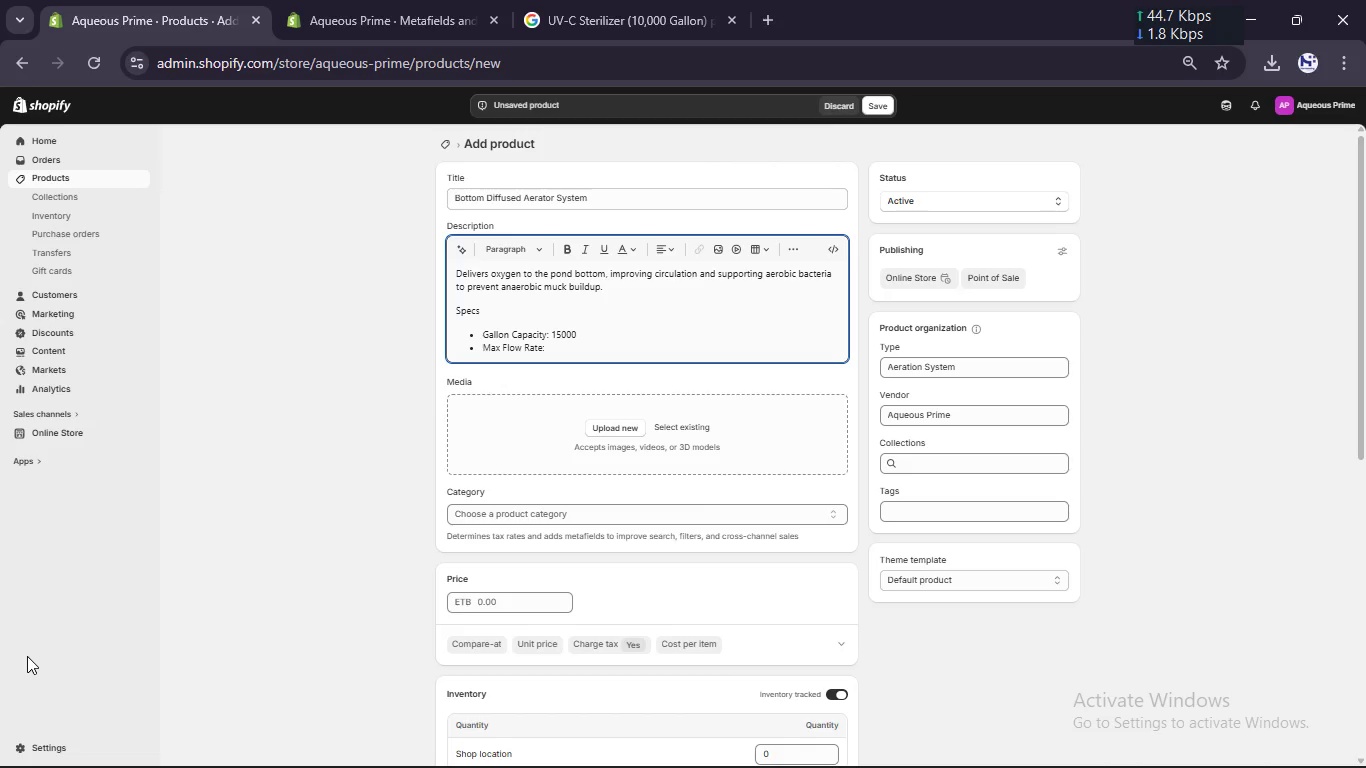 
key(Space)
 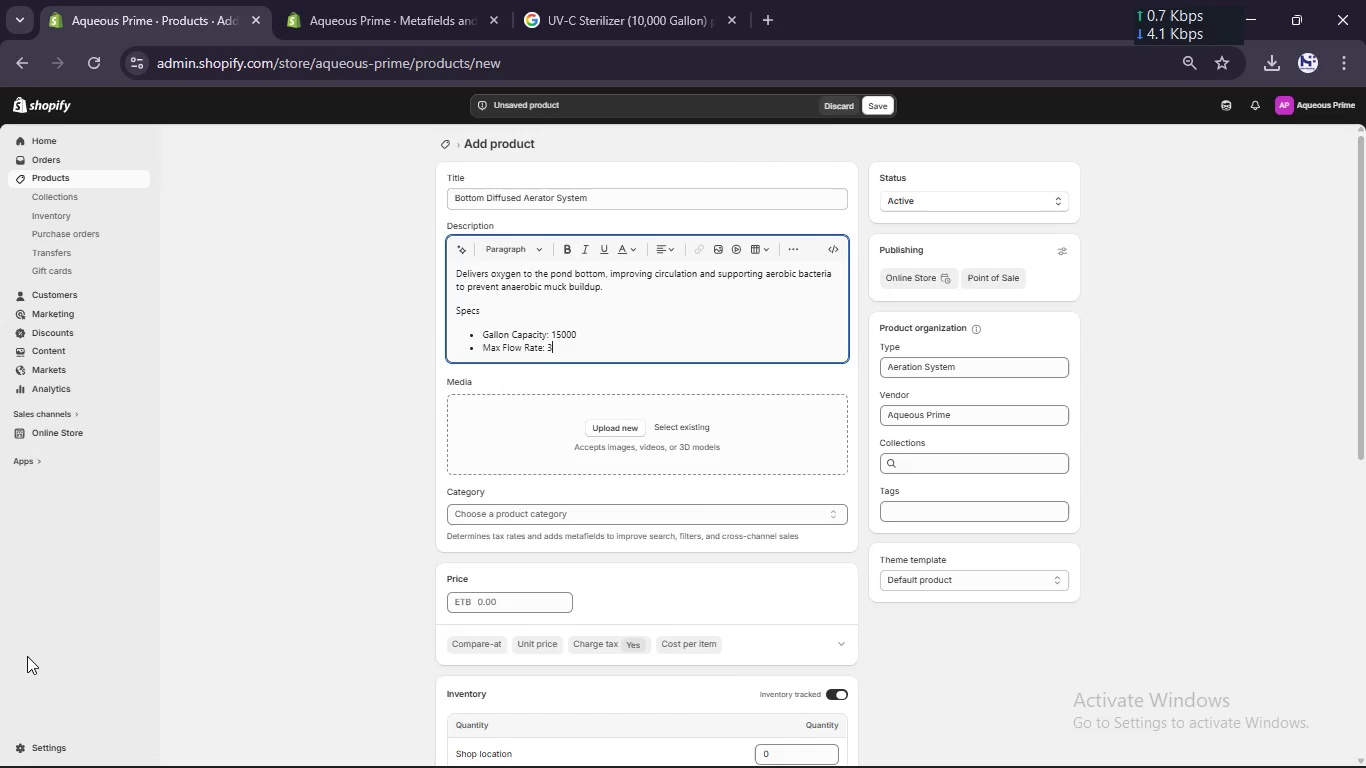 
key(Numpad3)
 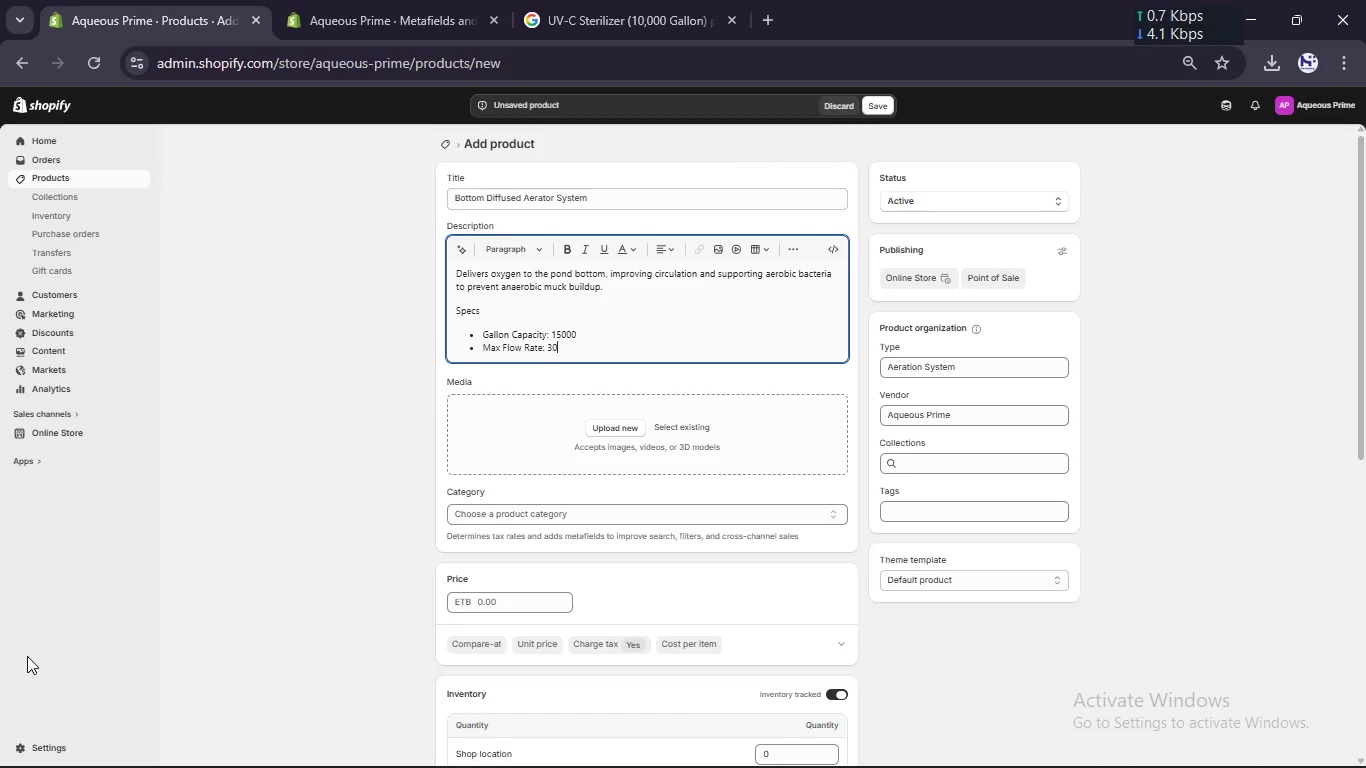 
key(Numpad0)
 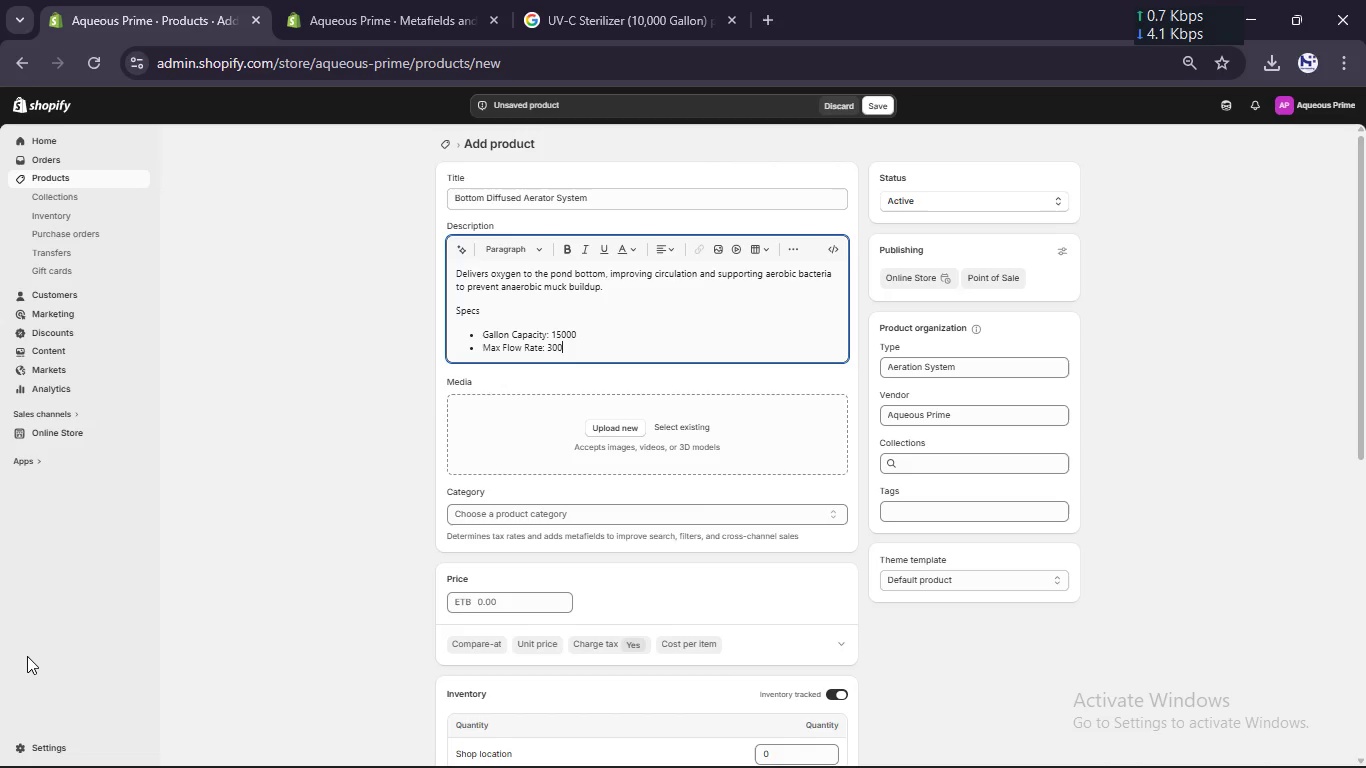 
key(Numpad0)
 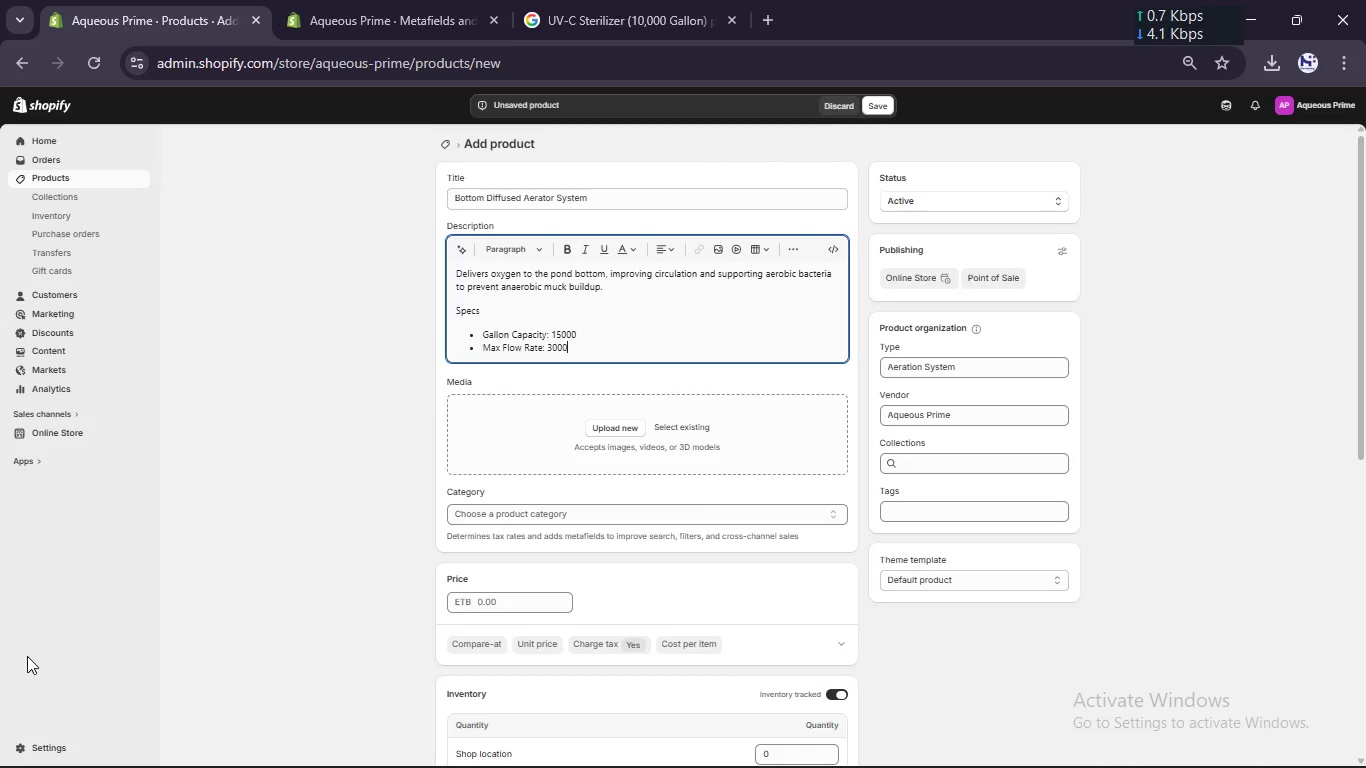 
key(Numpad0)
 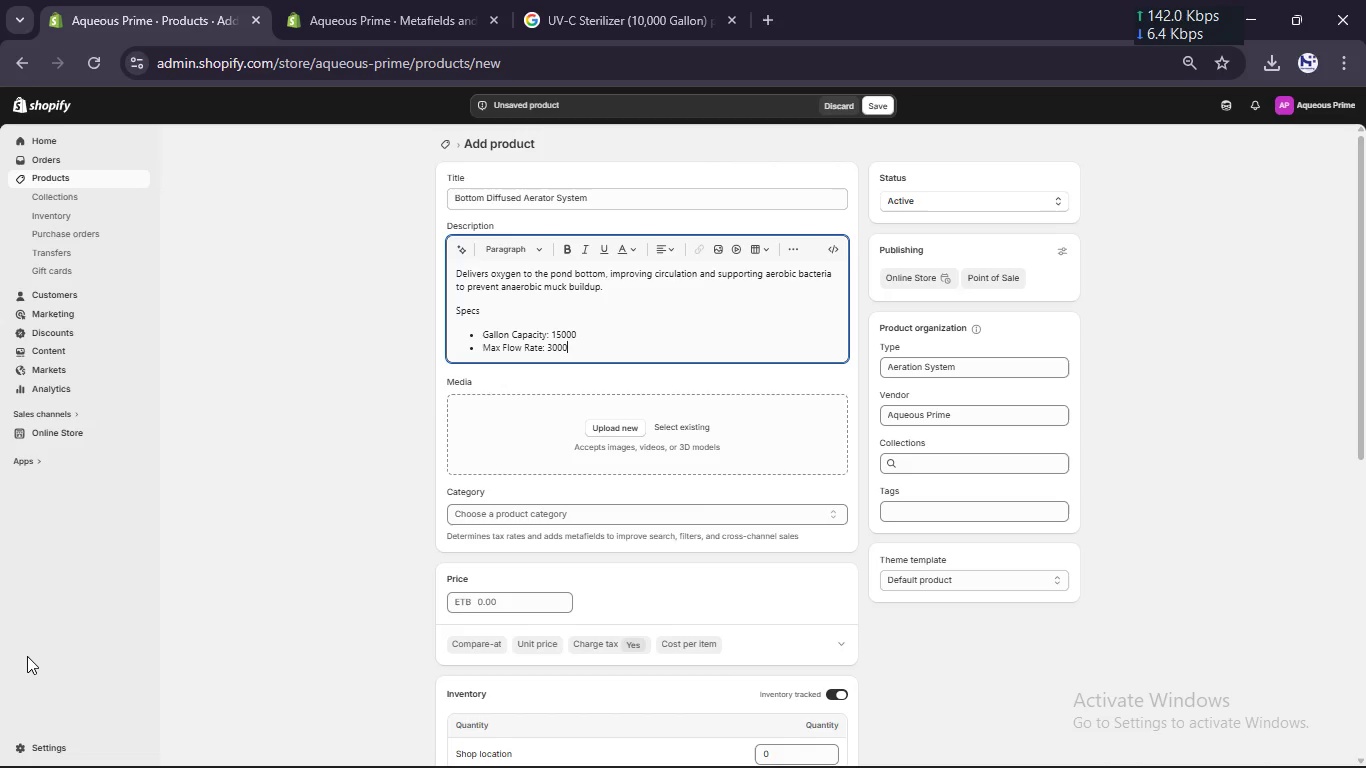 
key(Shift+L)
 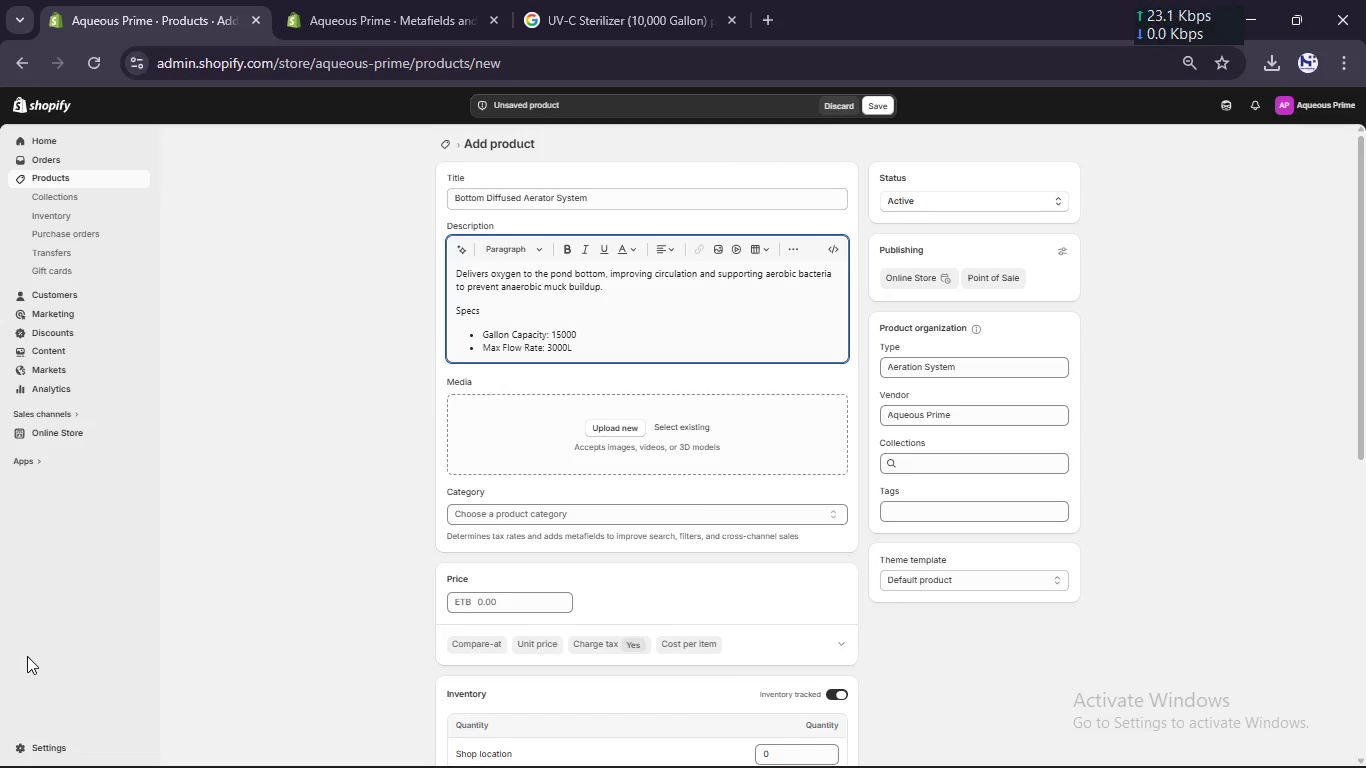 
key(Backspace)
 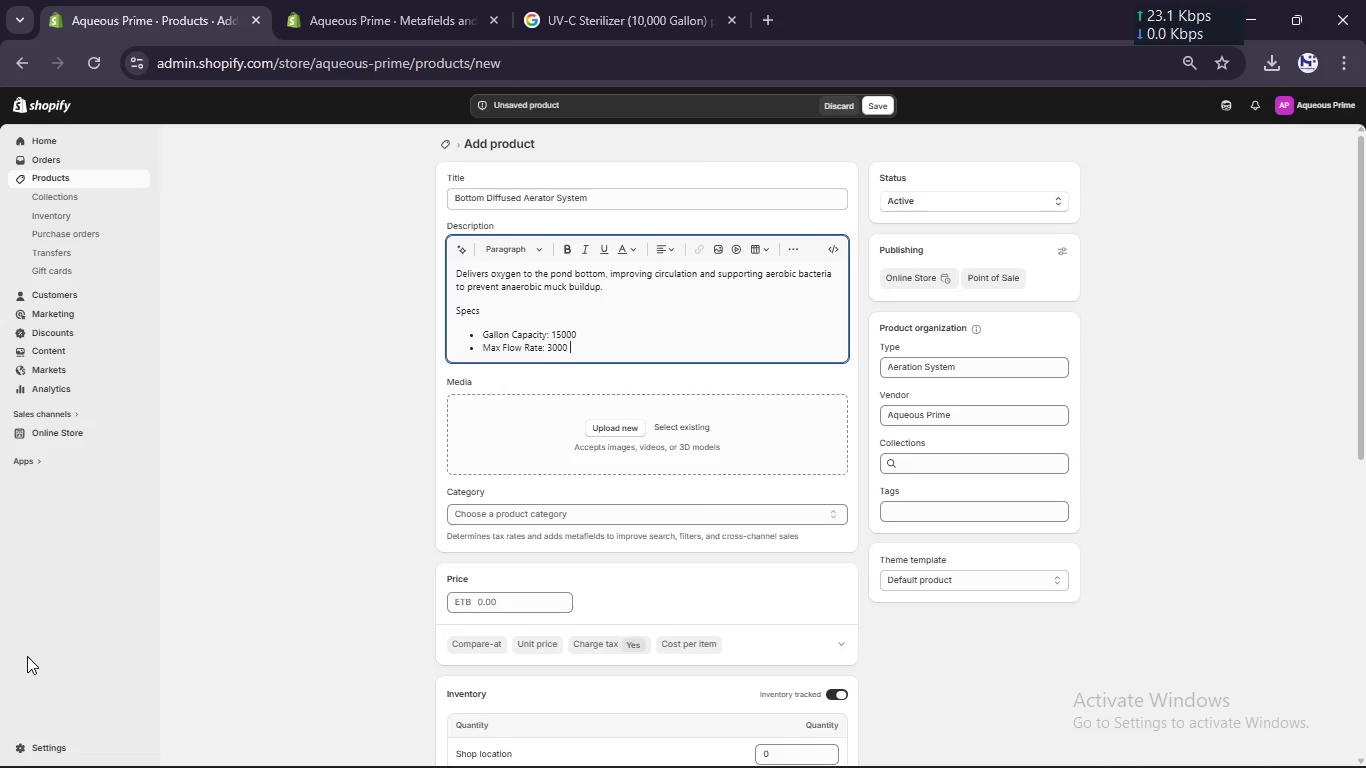 
key(Space)
 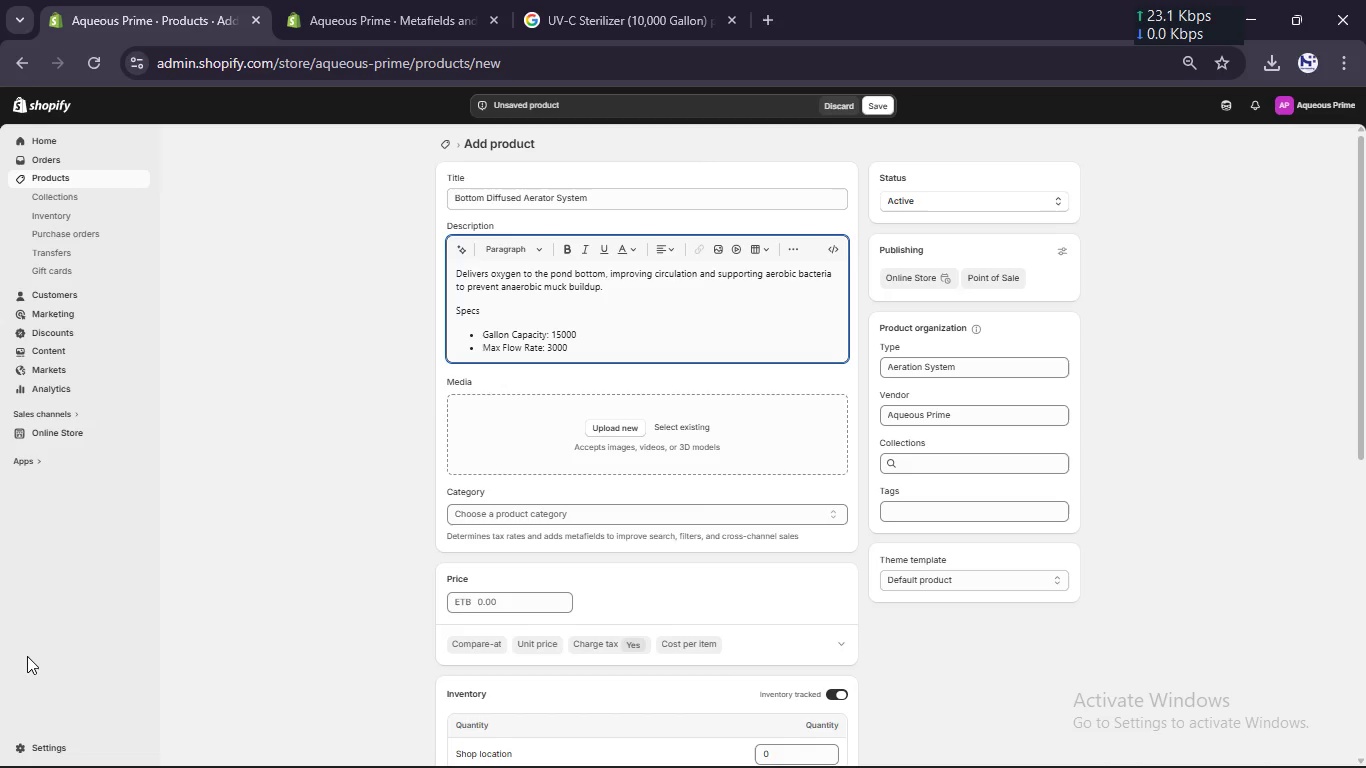 
key(Shift+L)
 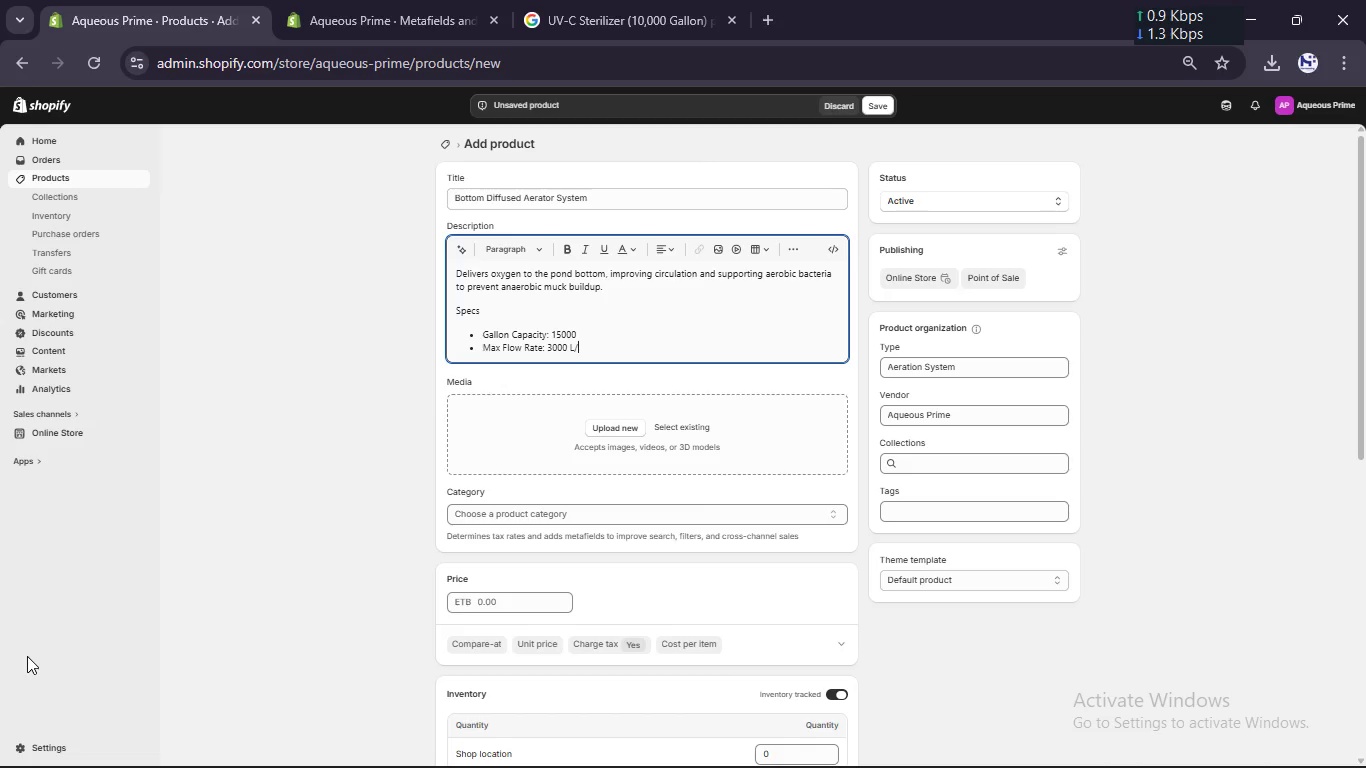 
key(Slash)
 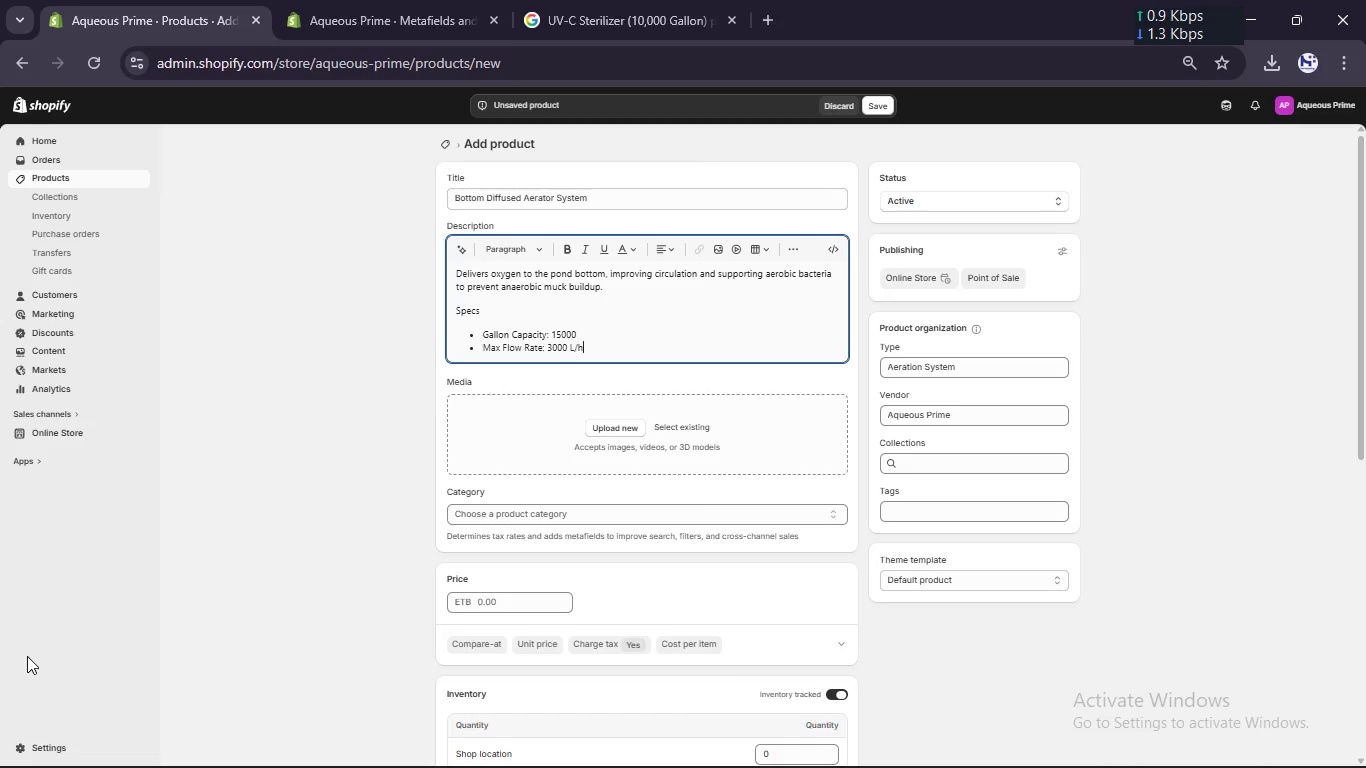 
key(H)
 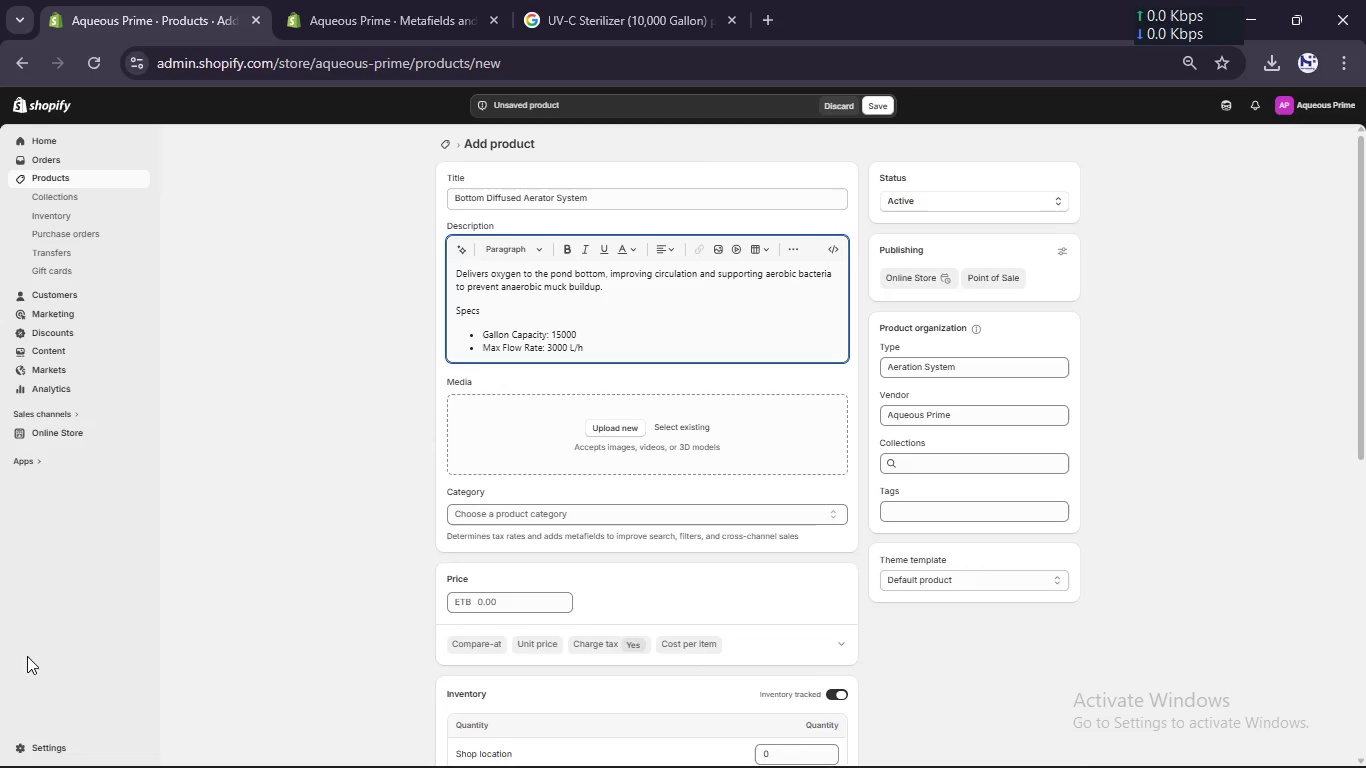 
key(Enter)
 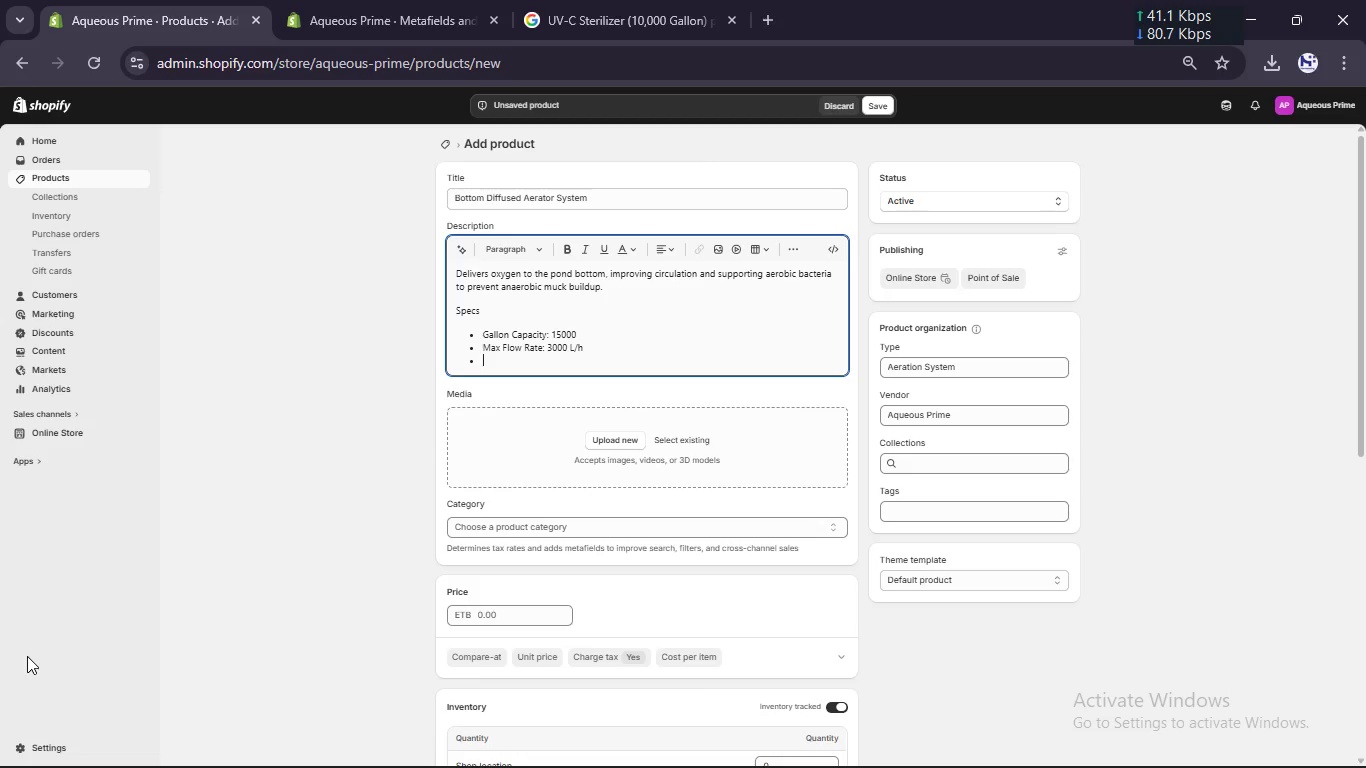 
type(Biological Load: Heavy)
 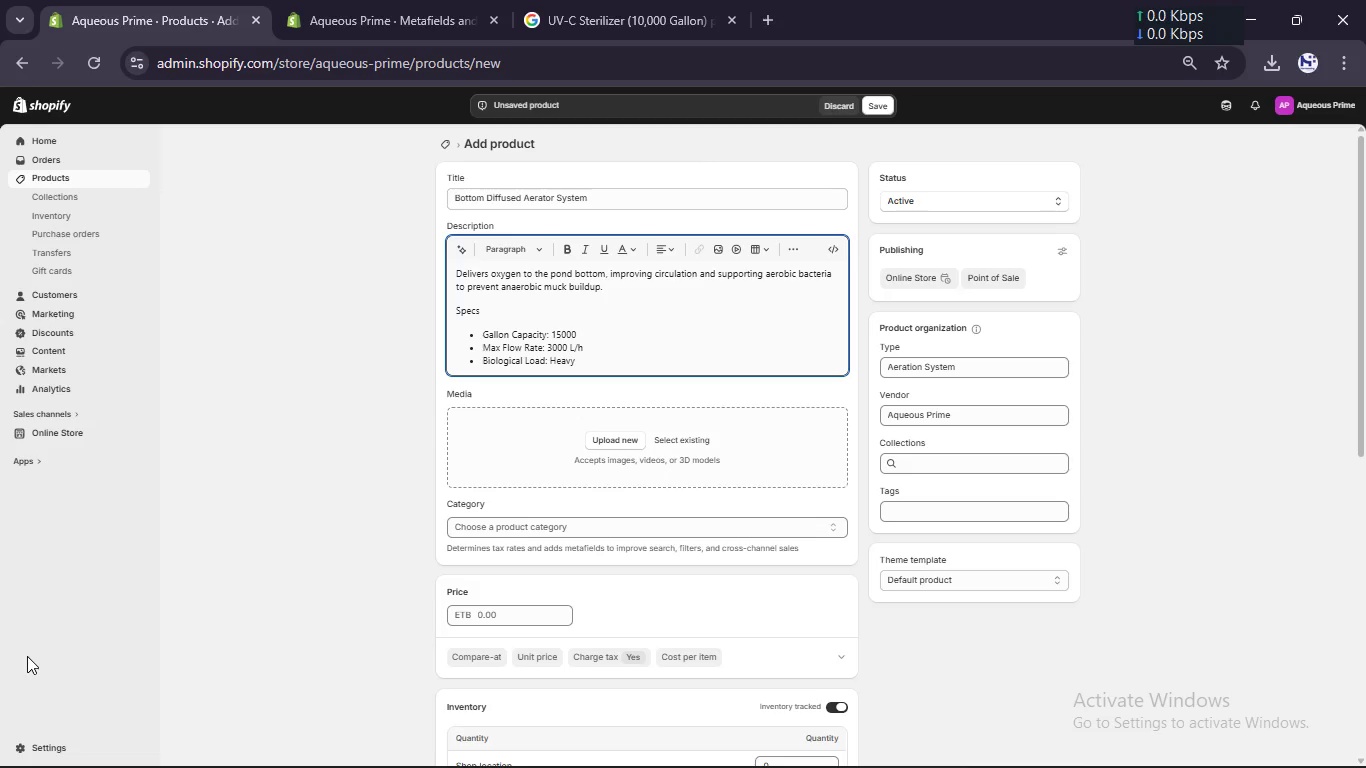 
wait(5.77)
 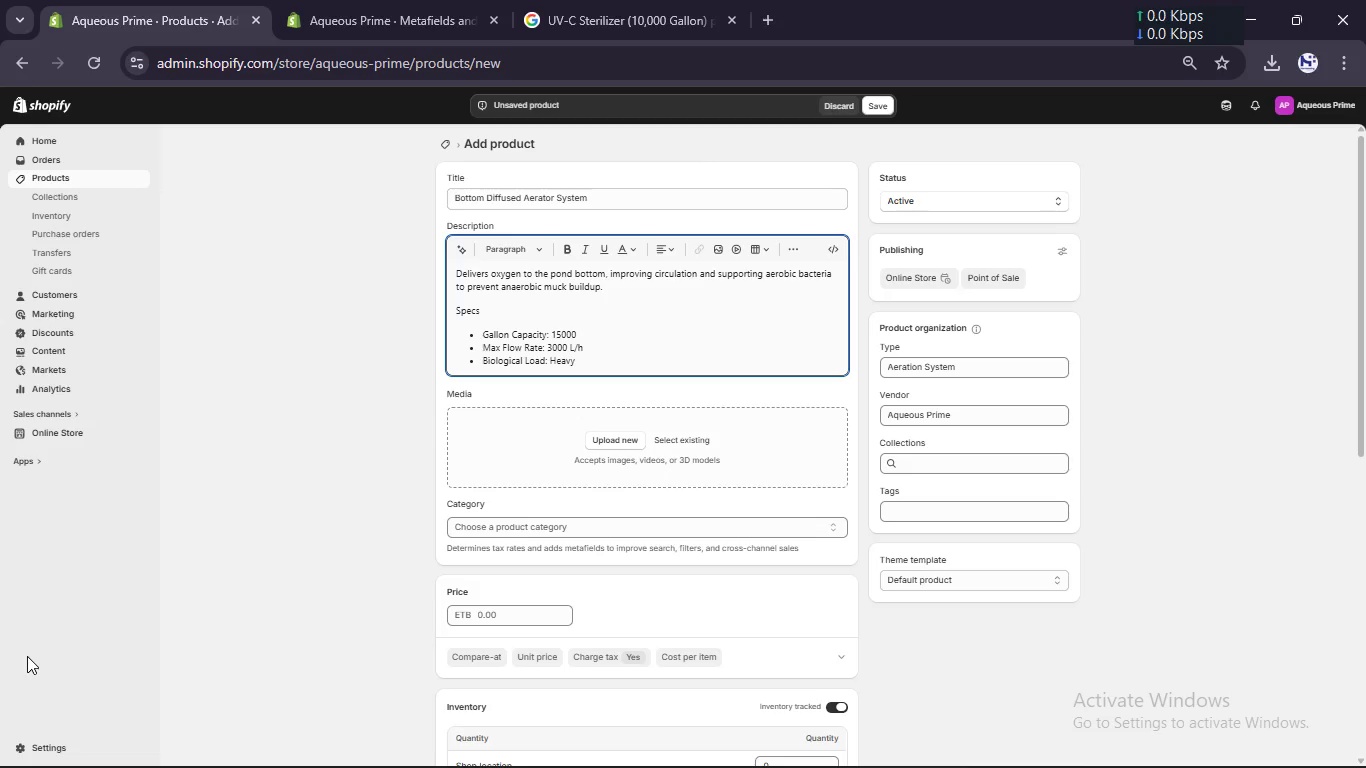 
scroll: coordinate [948, 552], scroll_direction: up, amount: 1.0
 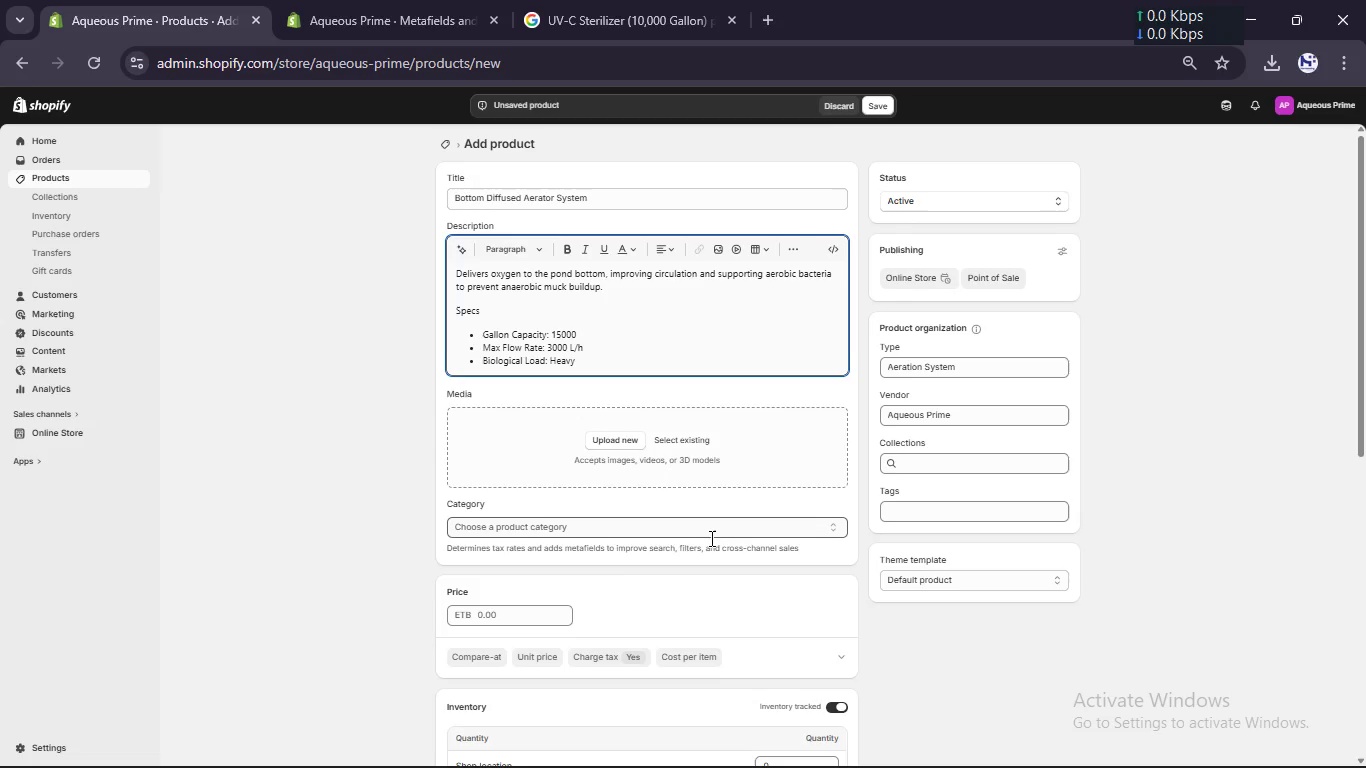 
scroll: coordinate [843, 611], scroll_direction: down, amount: 30.0
 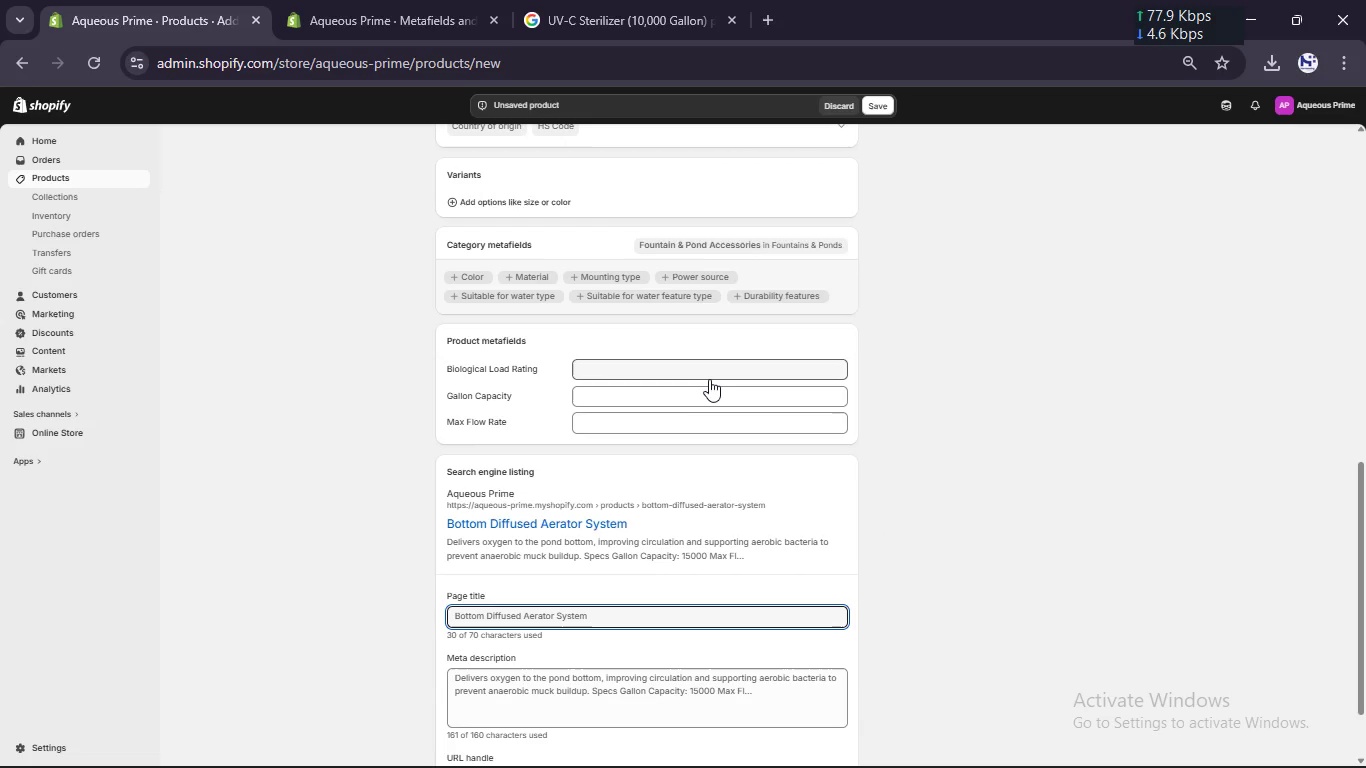 
wait(5.2)
 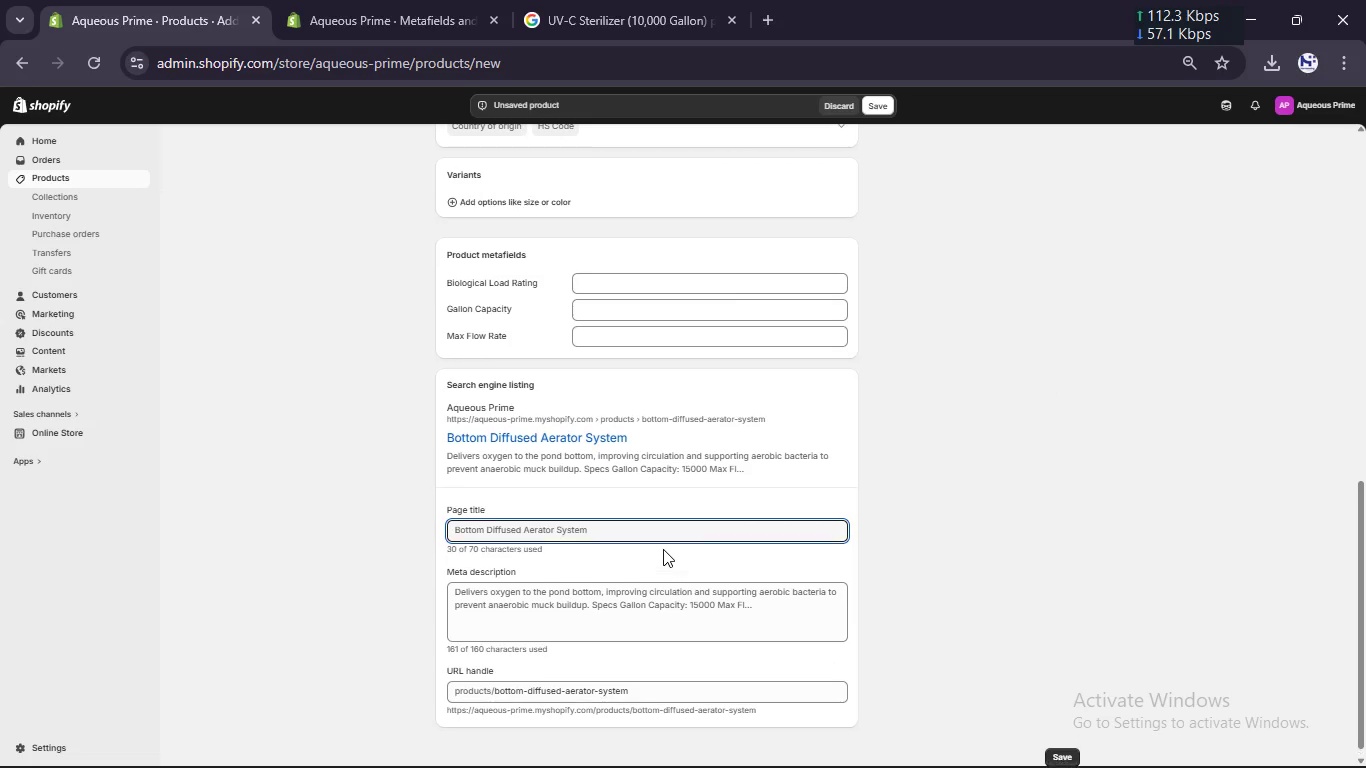 
left_click([709, 373])
 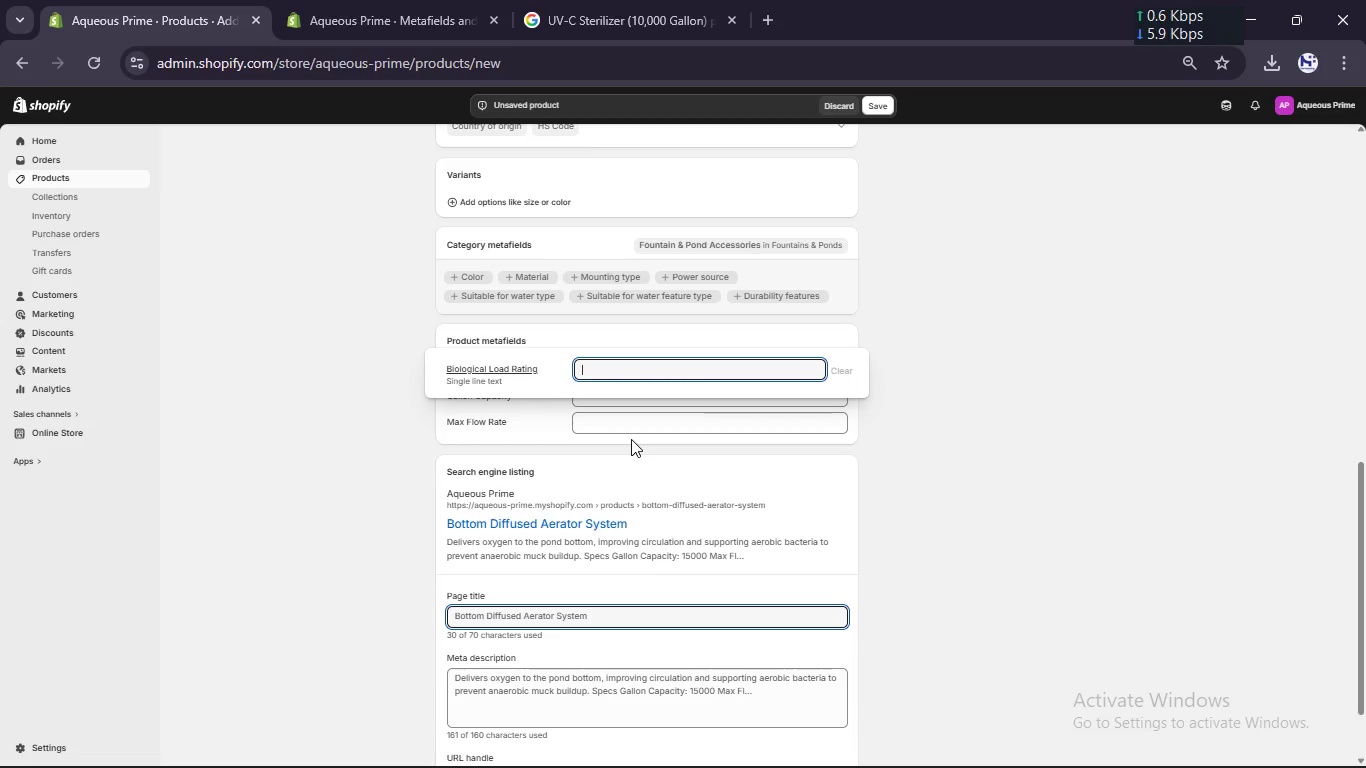 
type(Heay)
key(Backspace)
type(v)
 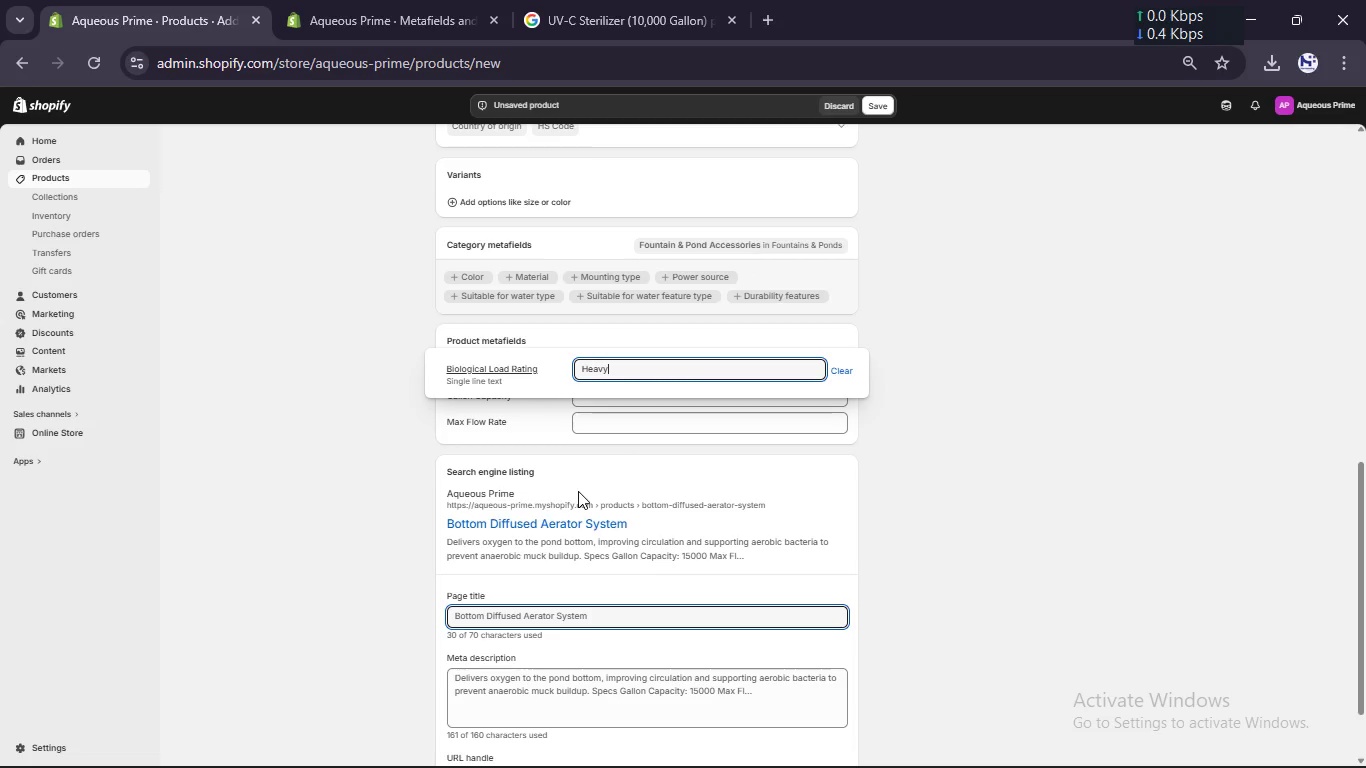 
key(Y)
 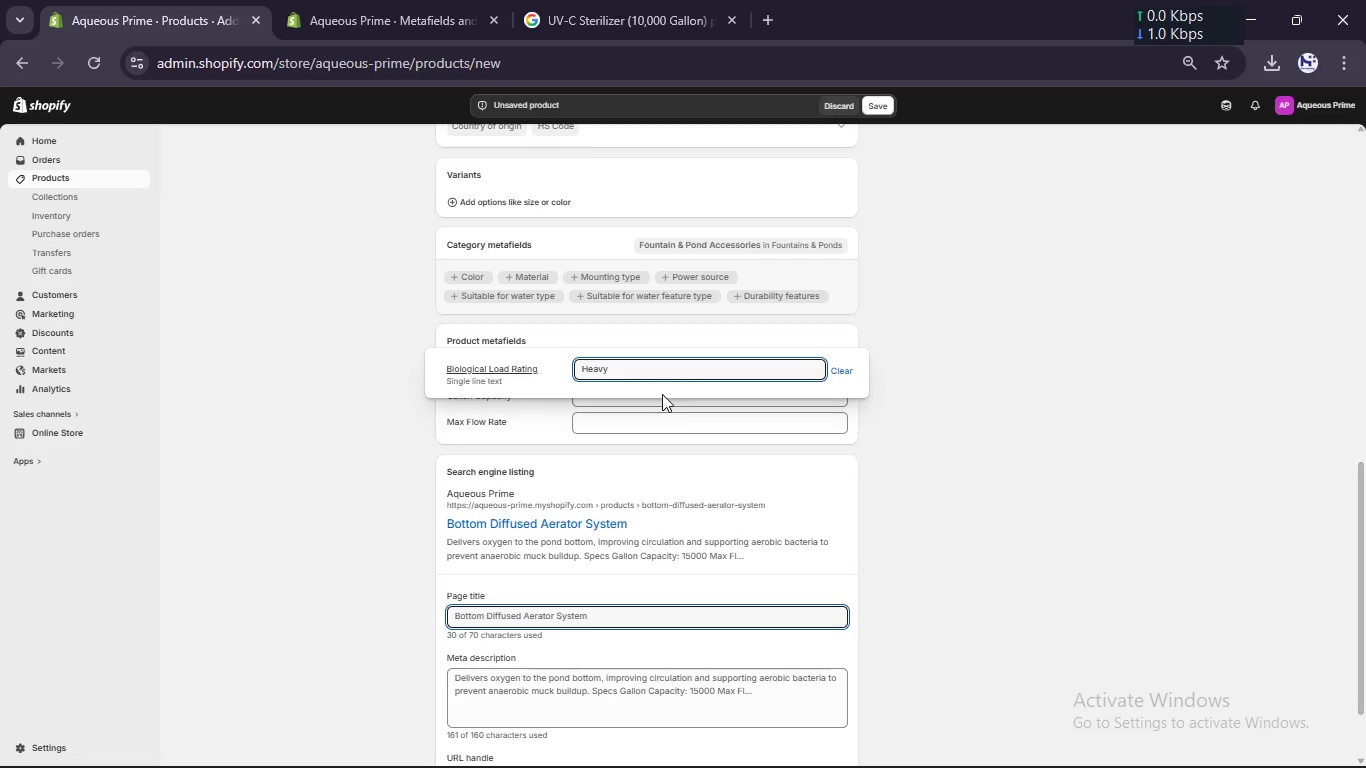 
left_click([653, 419])
 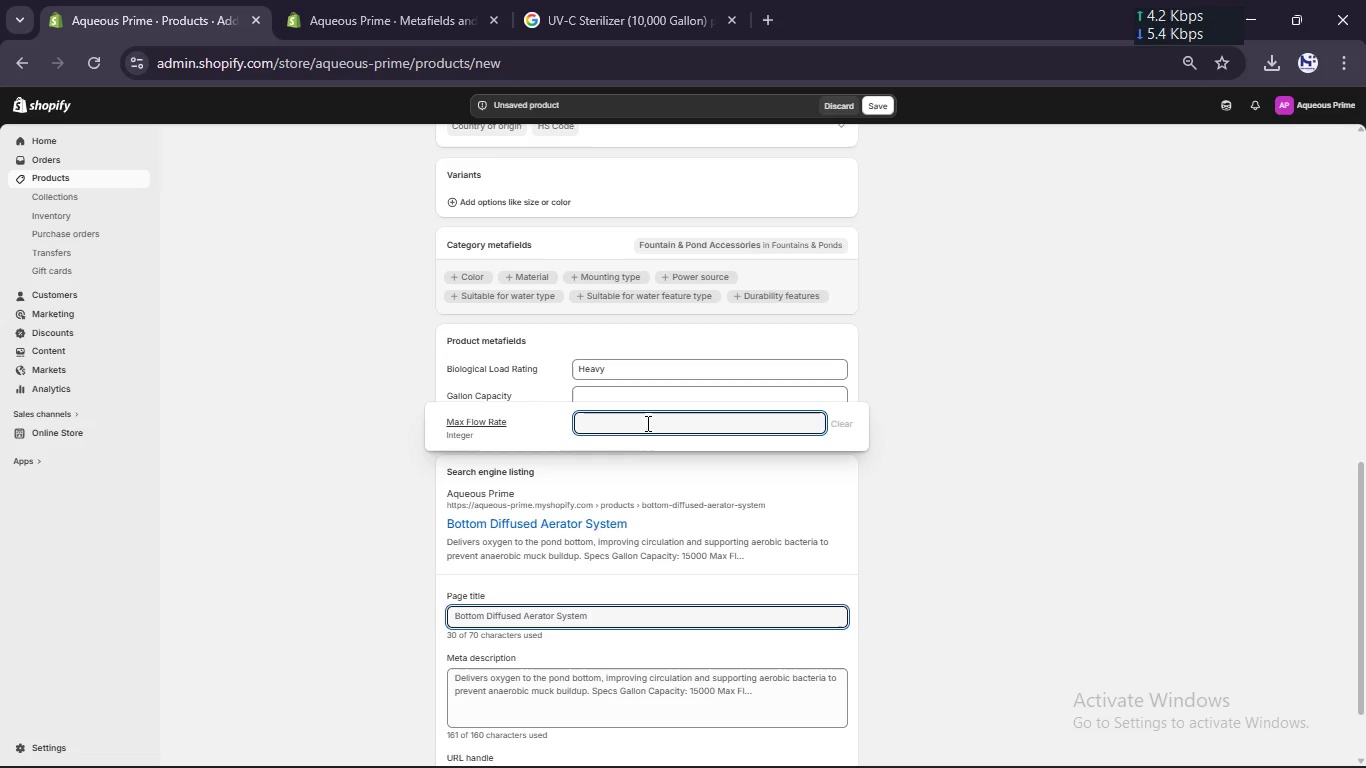 
key(Numpad3)
 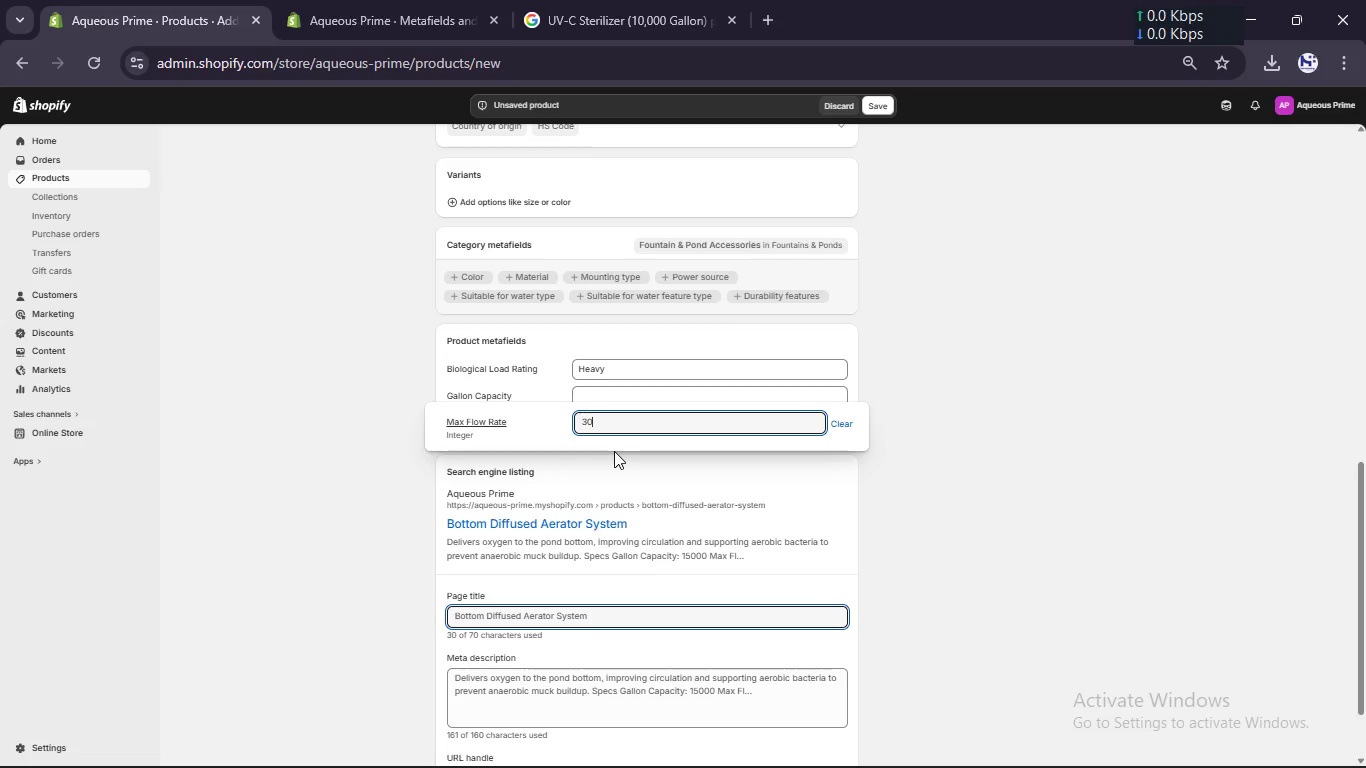 
key(Numpad0)
 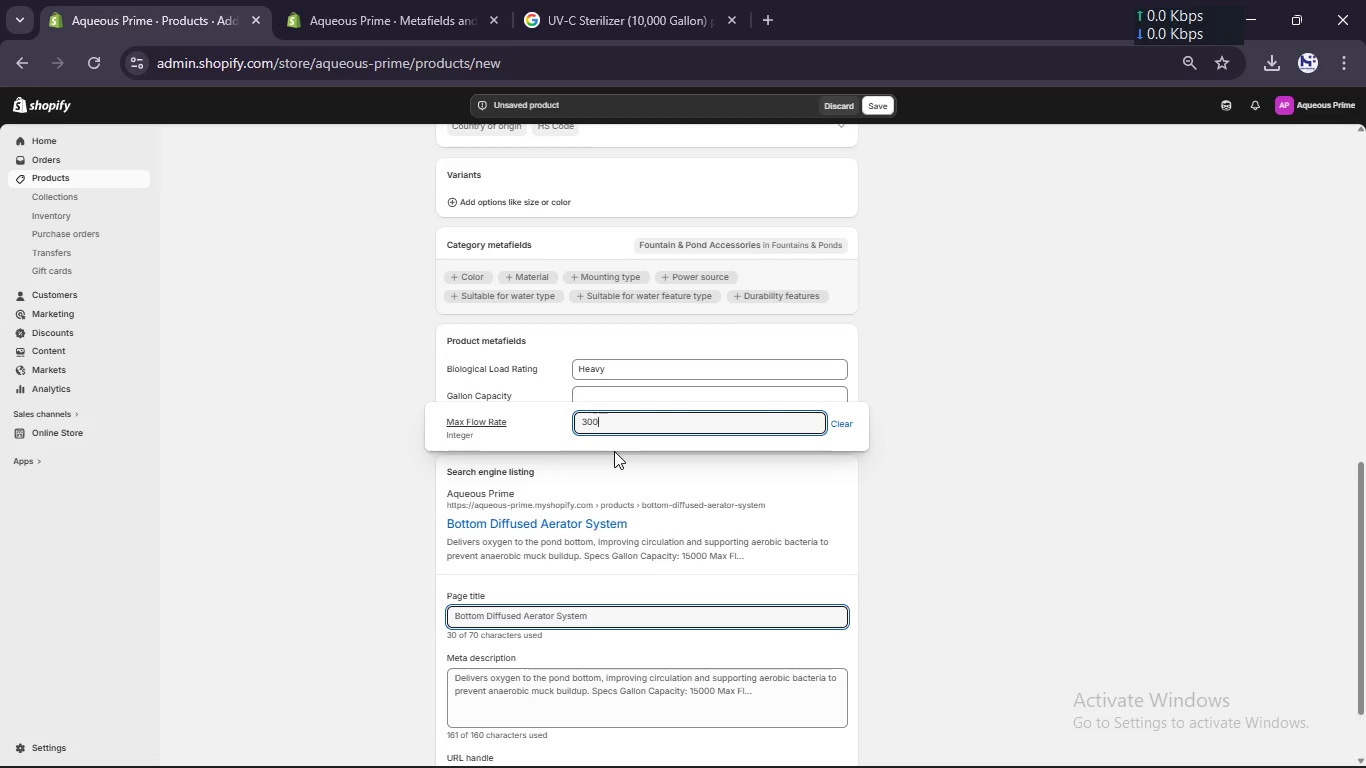 
key(Numpad0)
 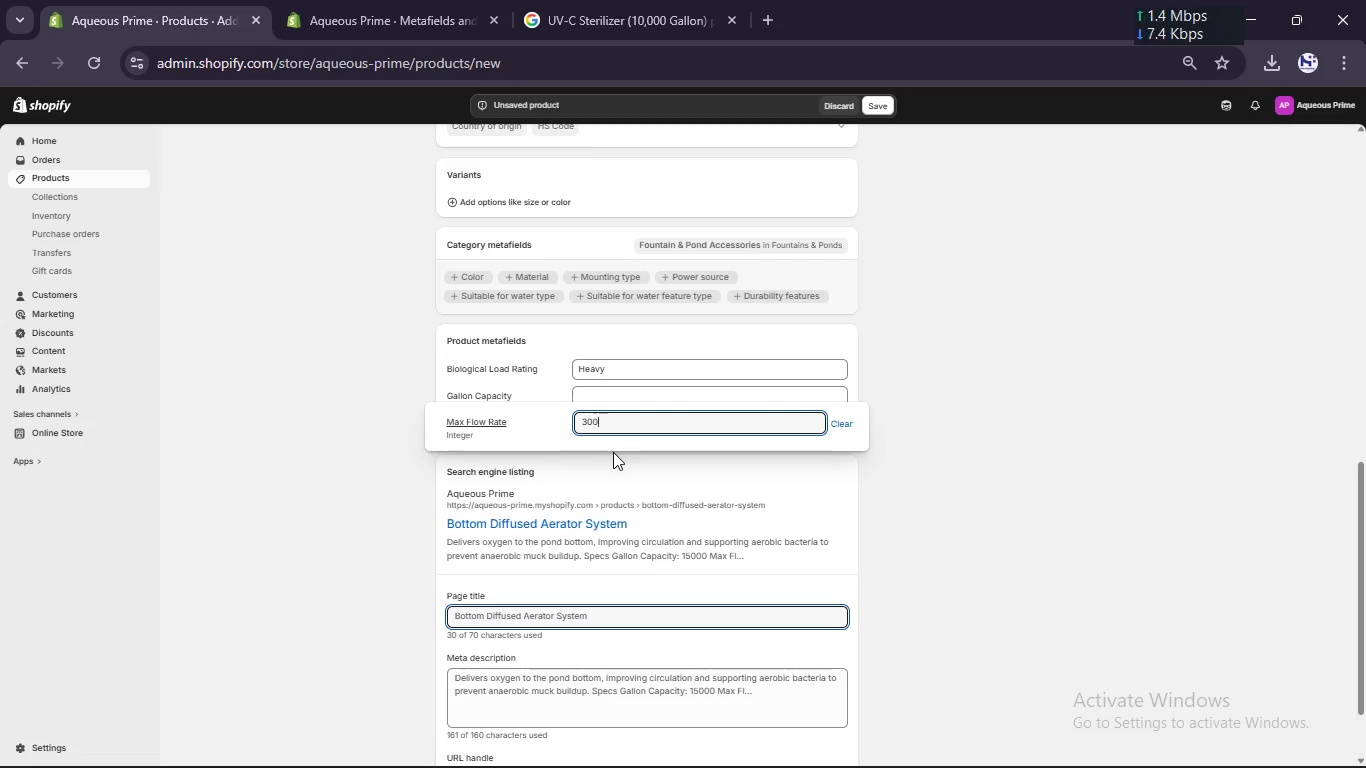 
key(Numpad0)
 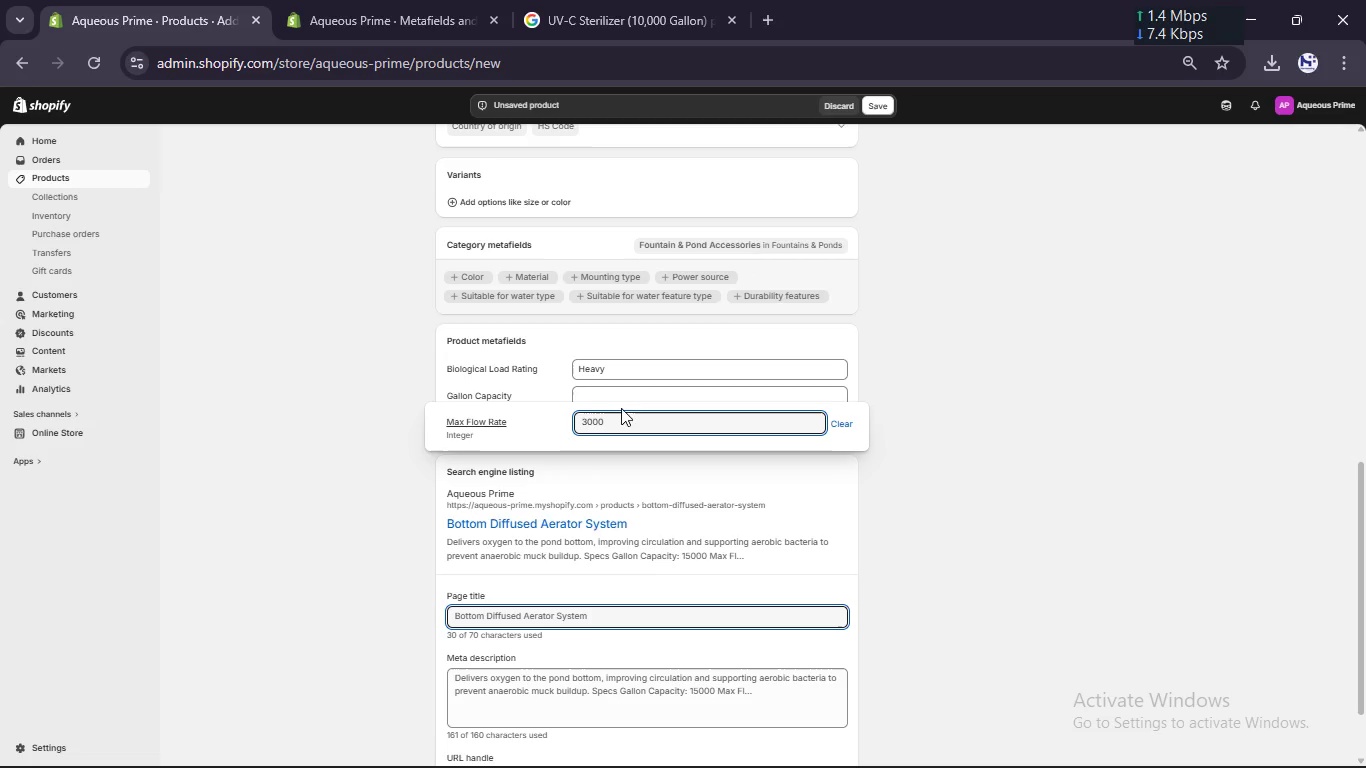 
left_click([633, 383])
 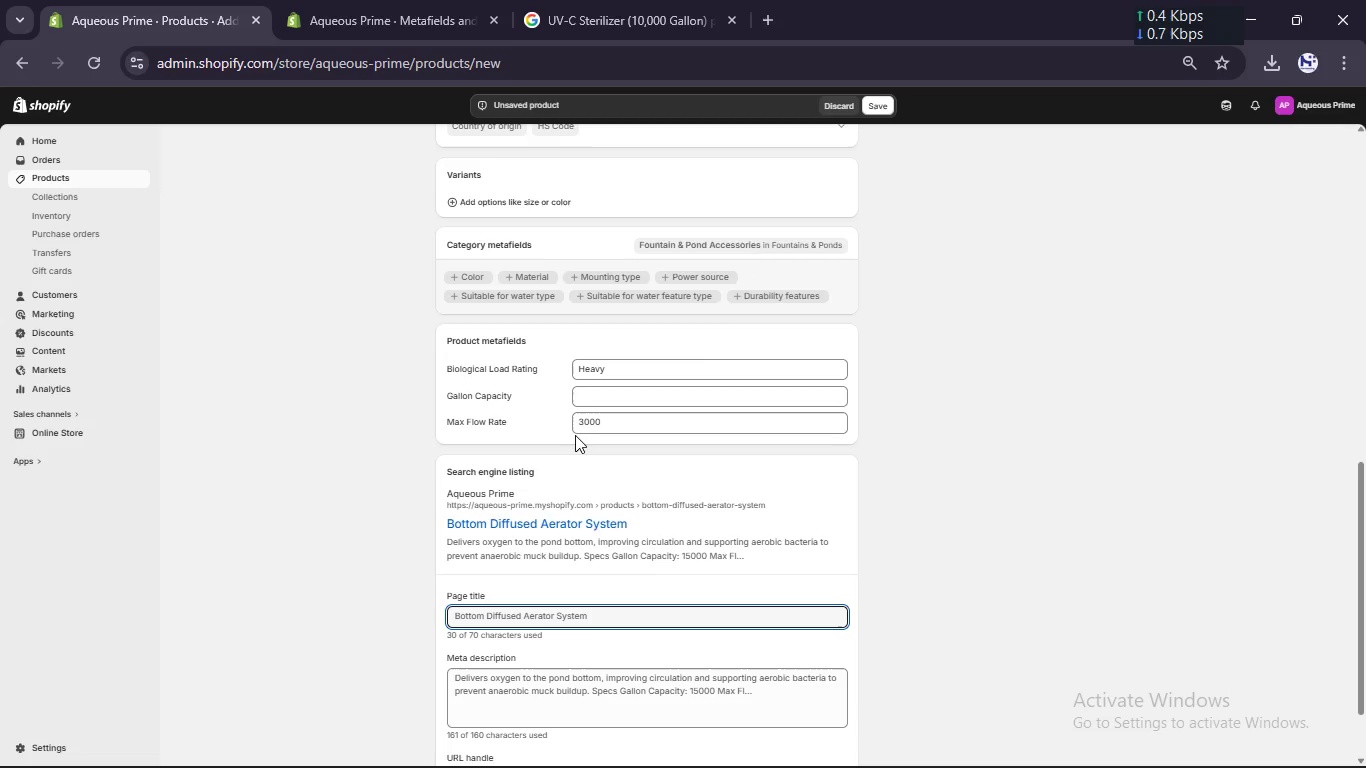 
left_click([619, 386])
 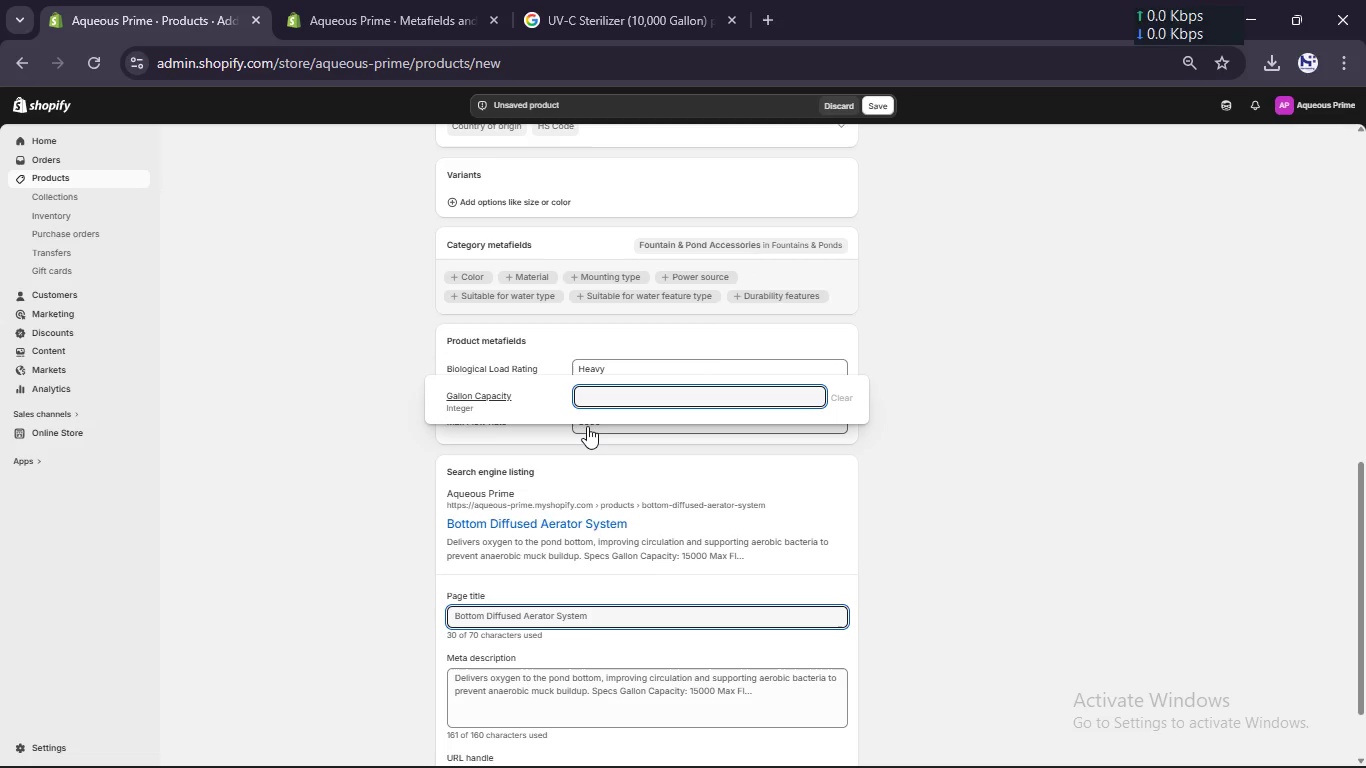 
key(Numpad1)
 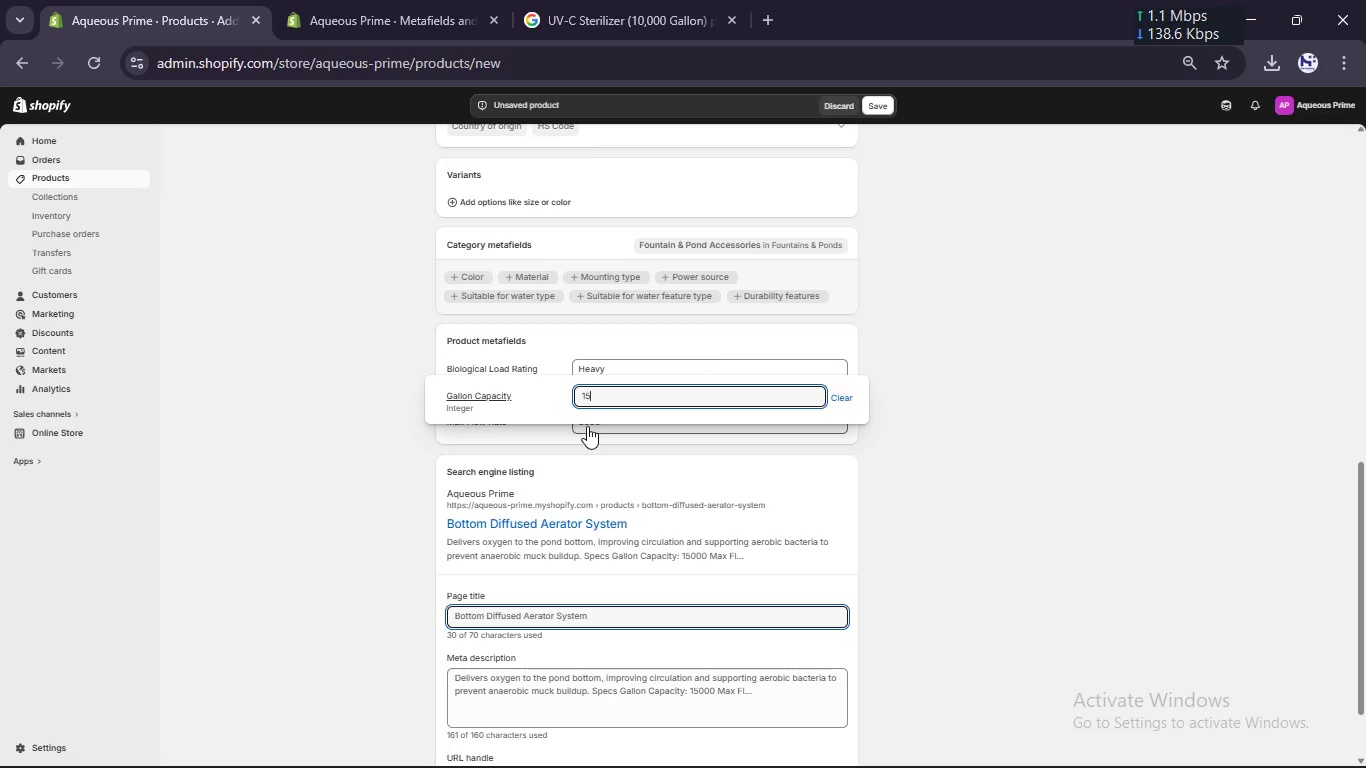 
key(Numpad5)
 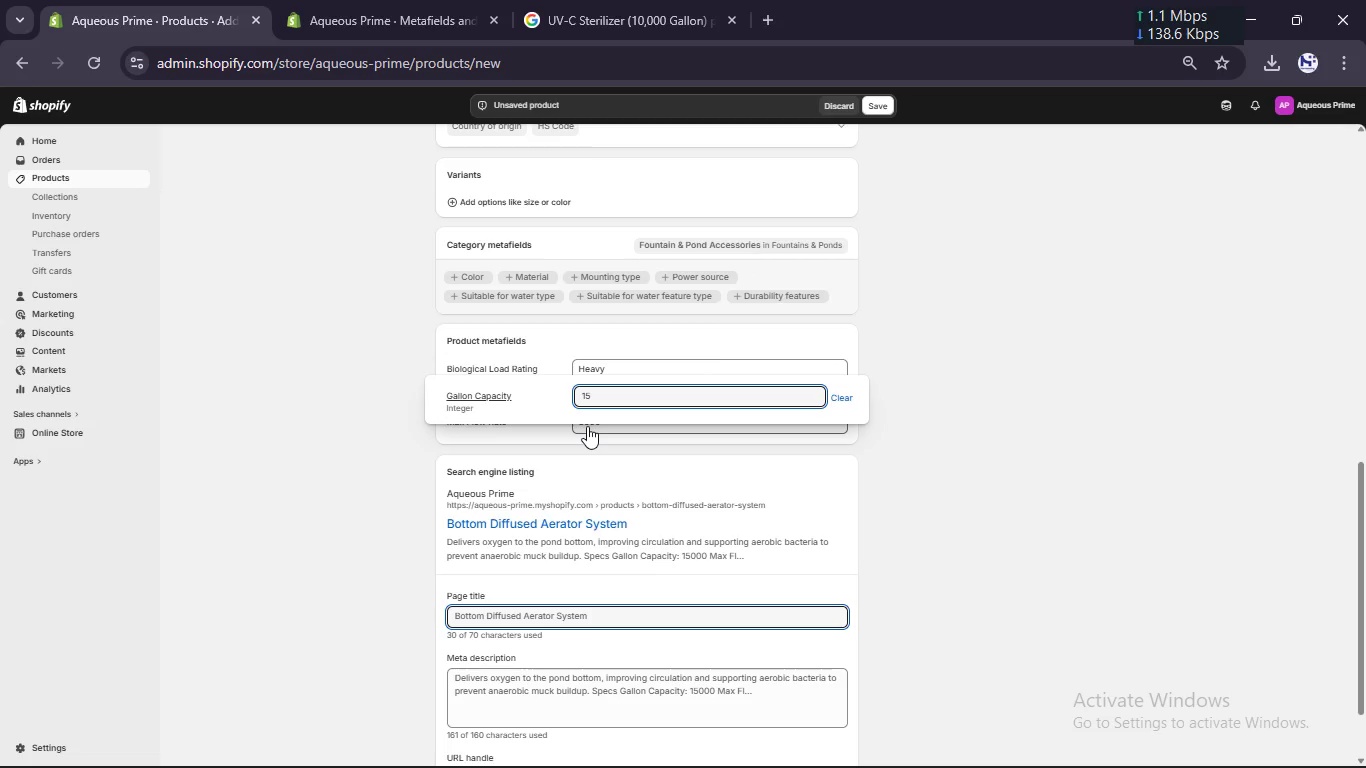 
key(Numpad0)
 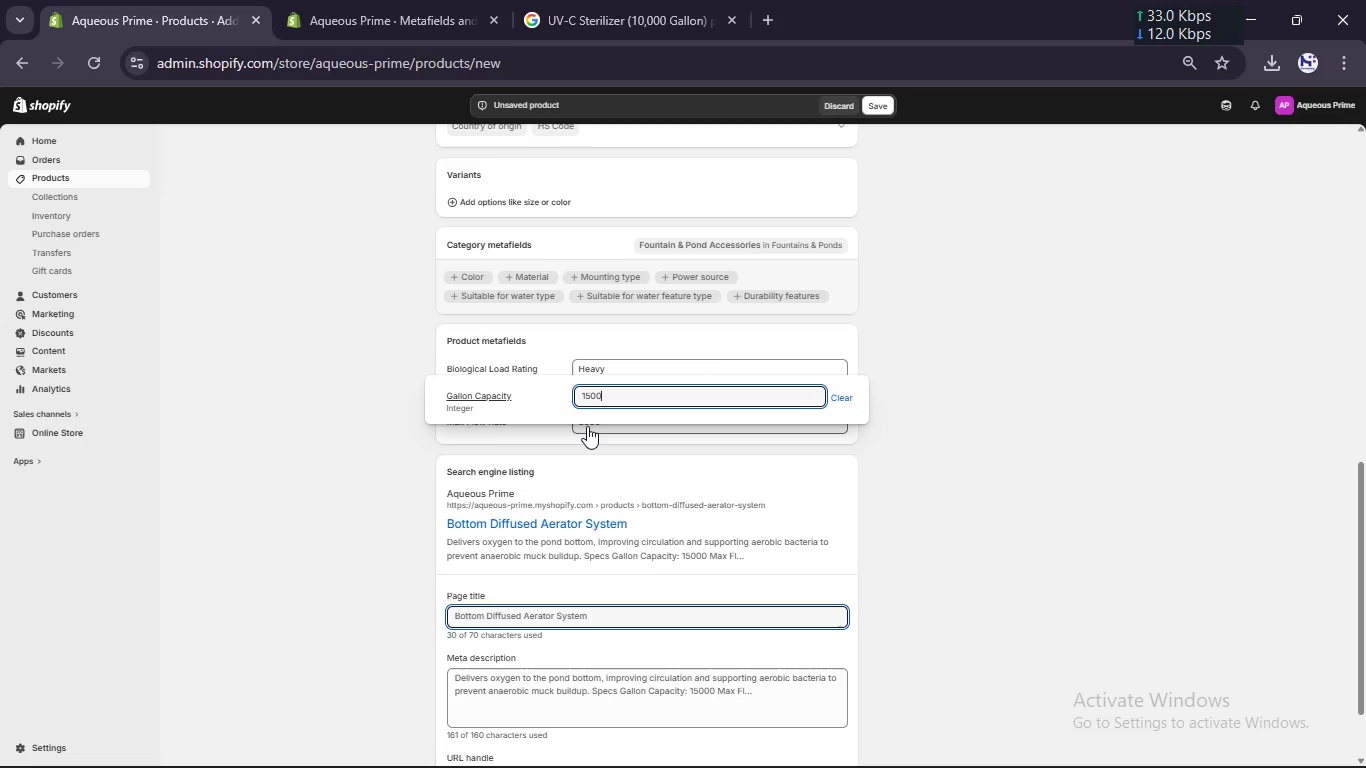 
key(Numpad0)
 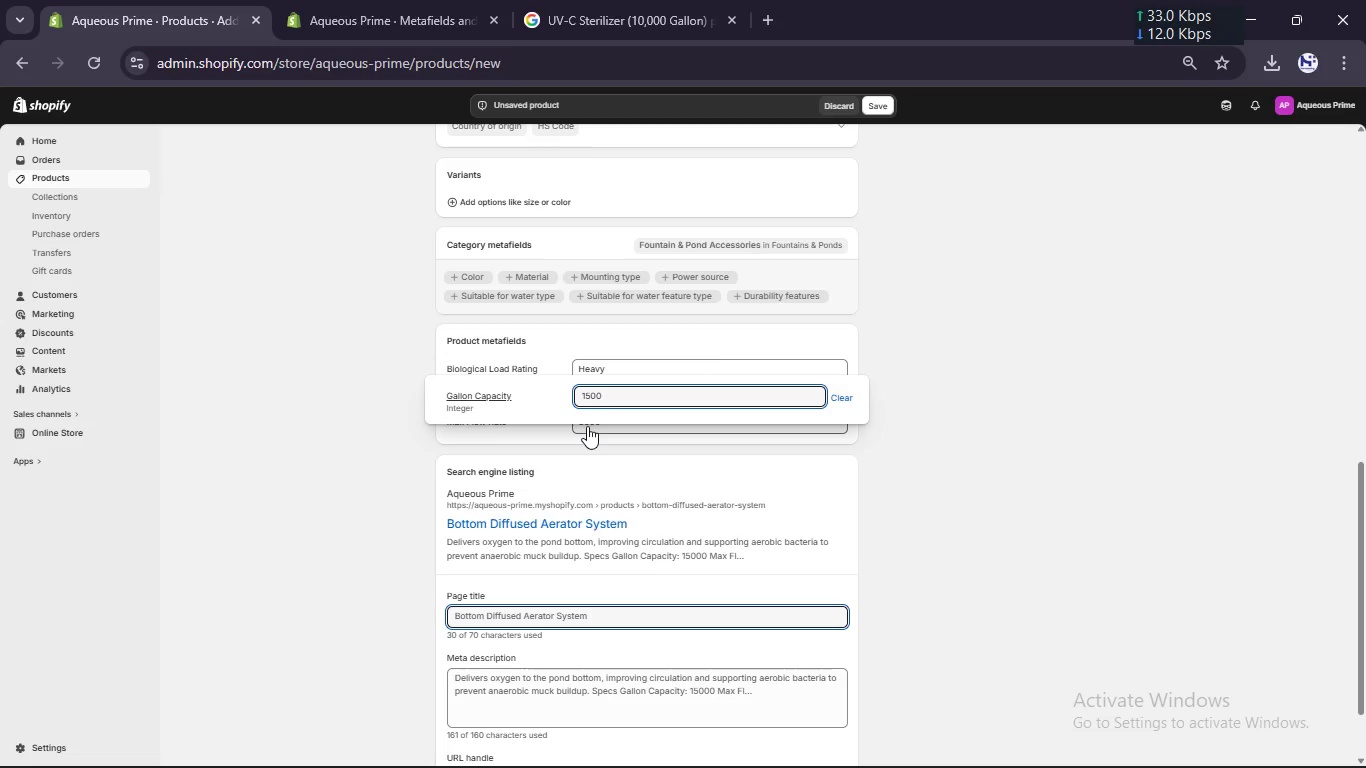 
key(Numpad0)
 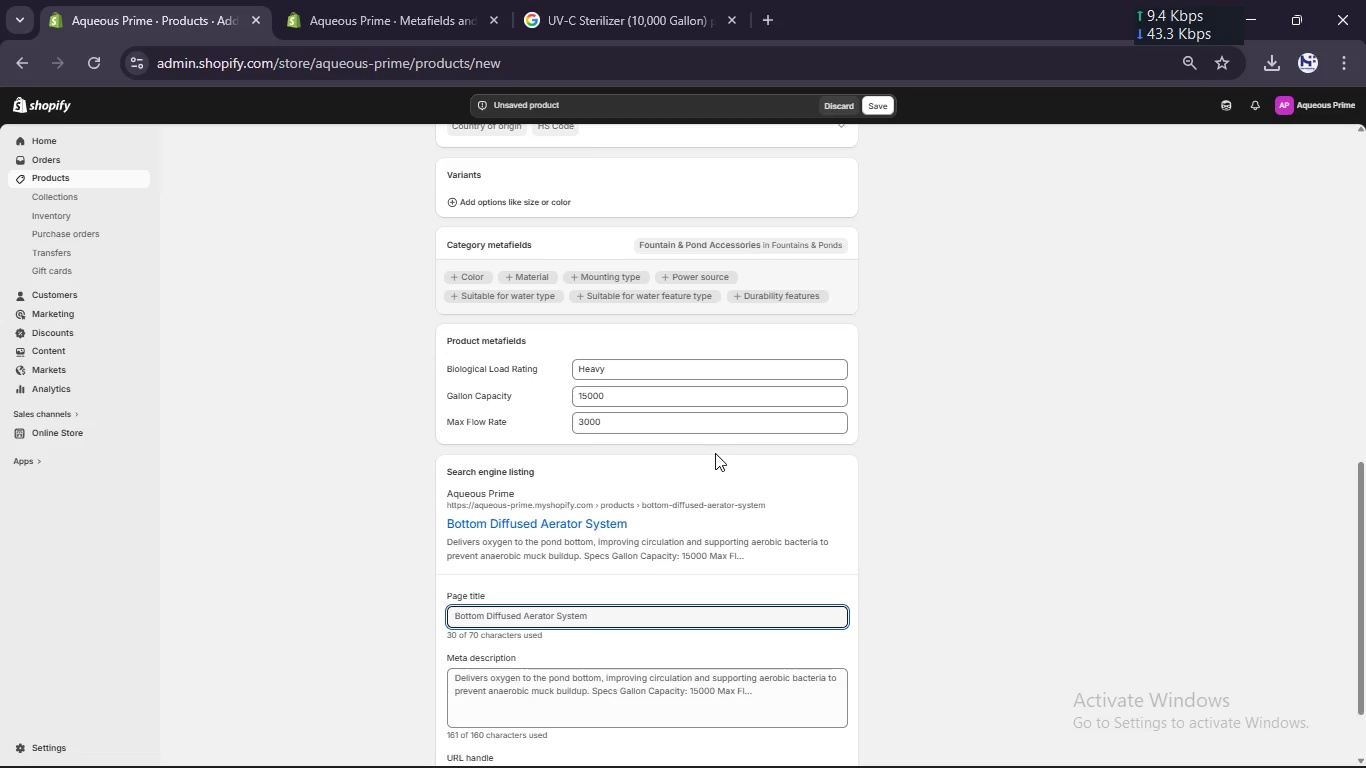 
wait(6.61)
 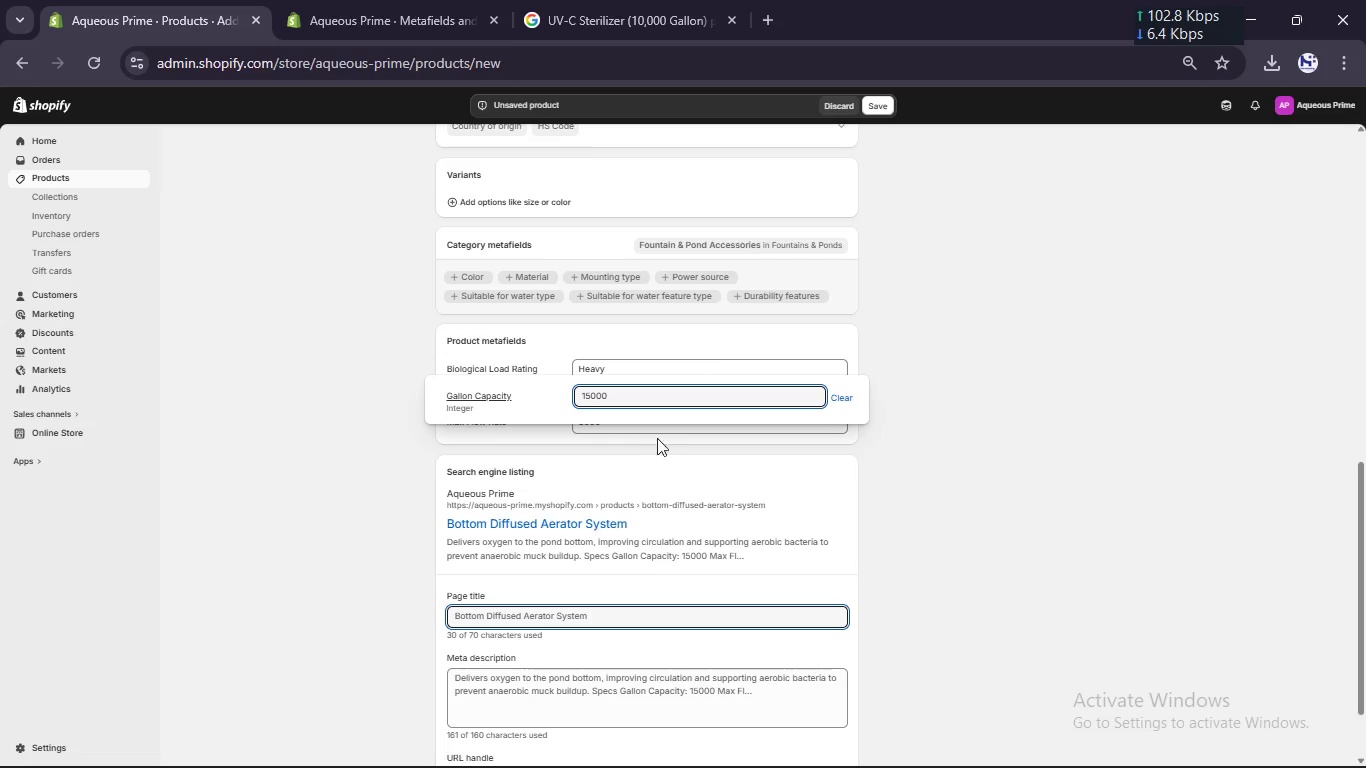 
left_click([693, 608])
 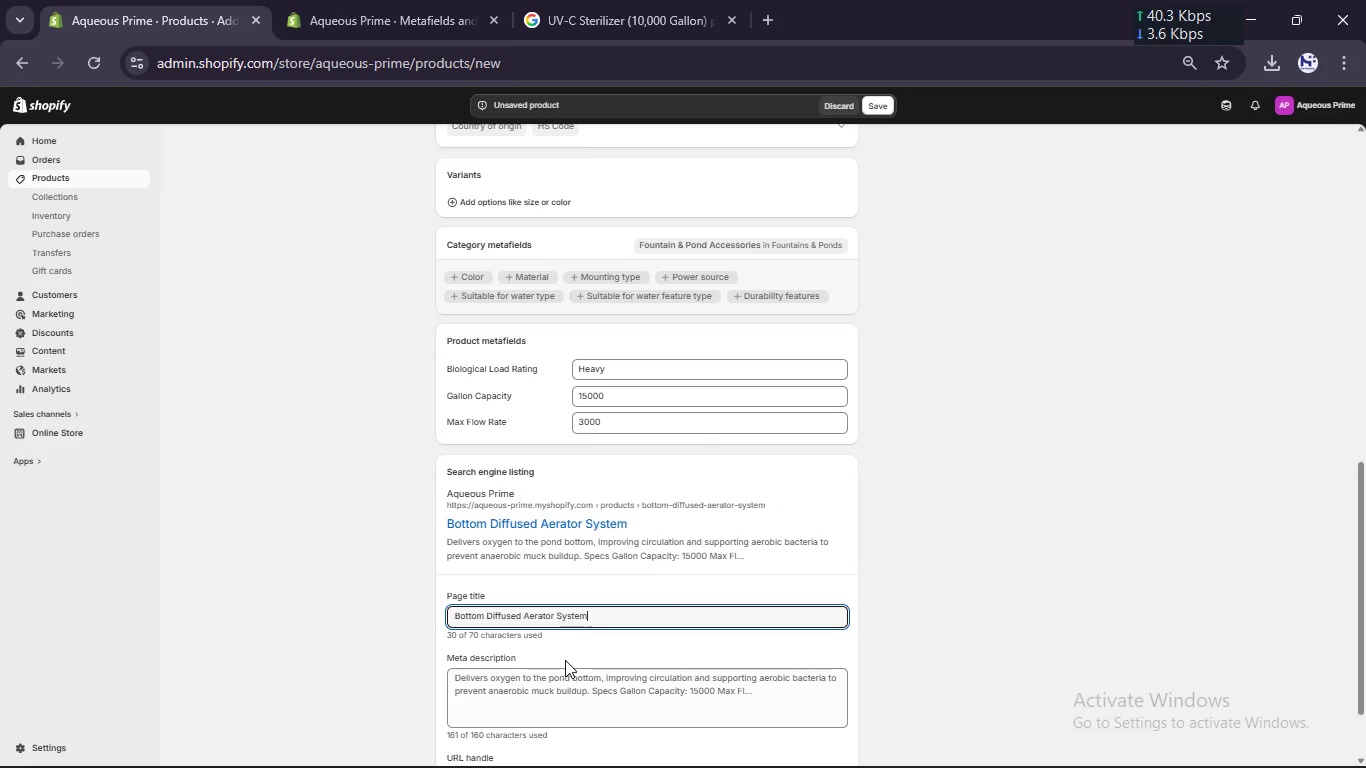 
scroll: coordinate [574, 653], scroll_direction: none, amount: 0.0
 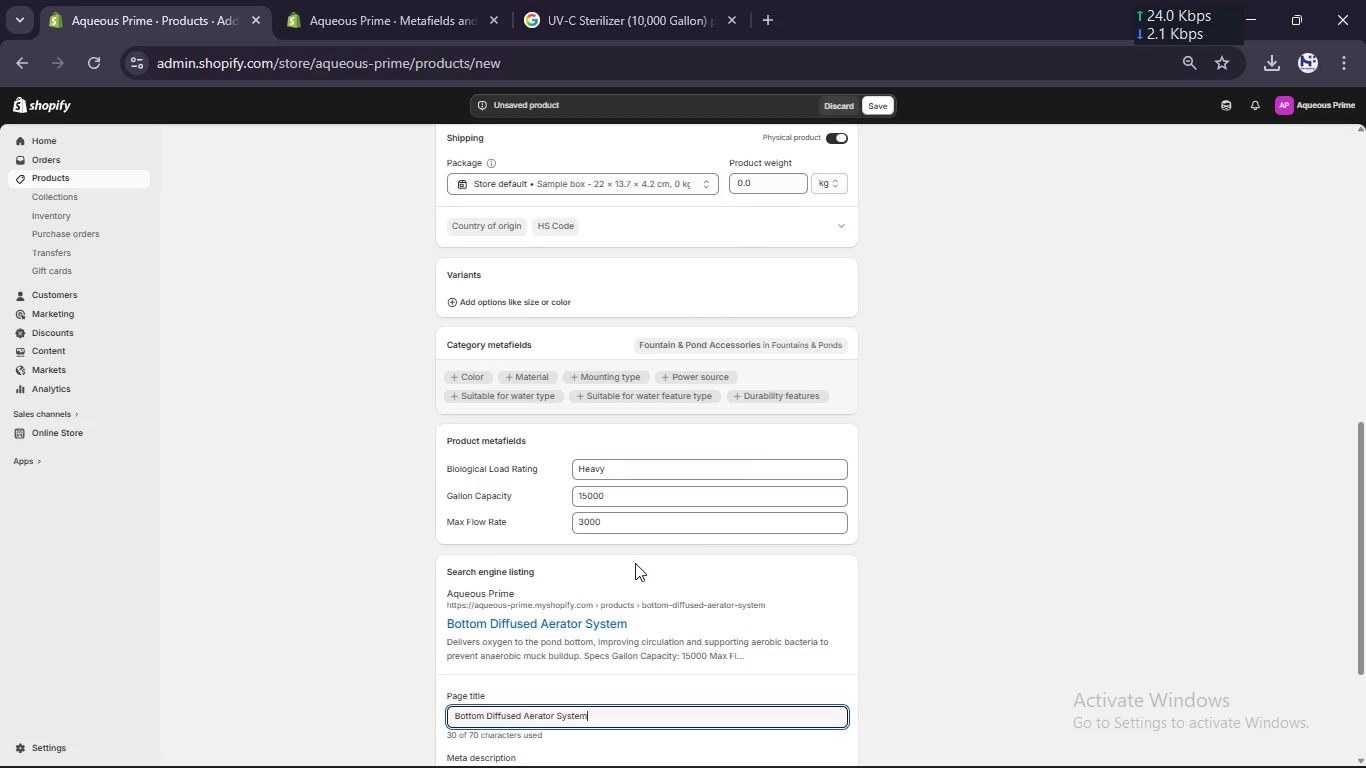 
scroll: coordinate [635, 563], scroll_direction: down, amount: 2.0
 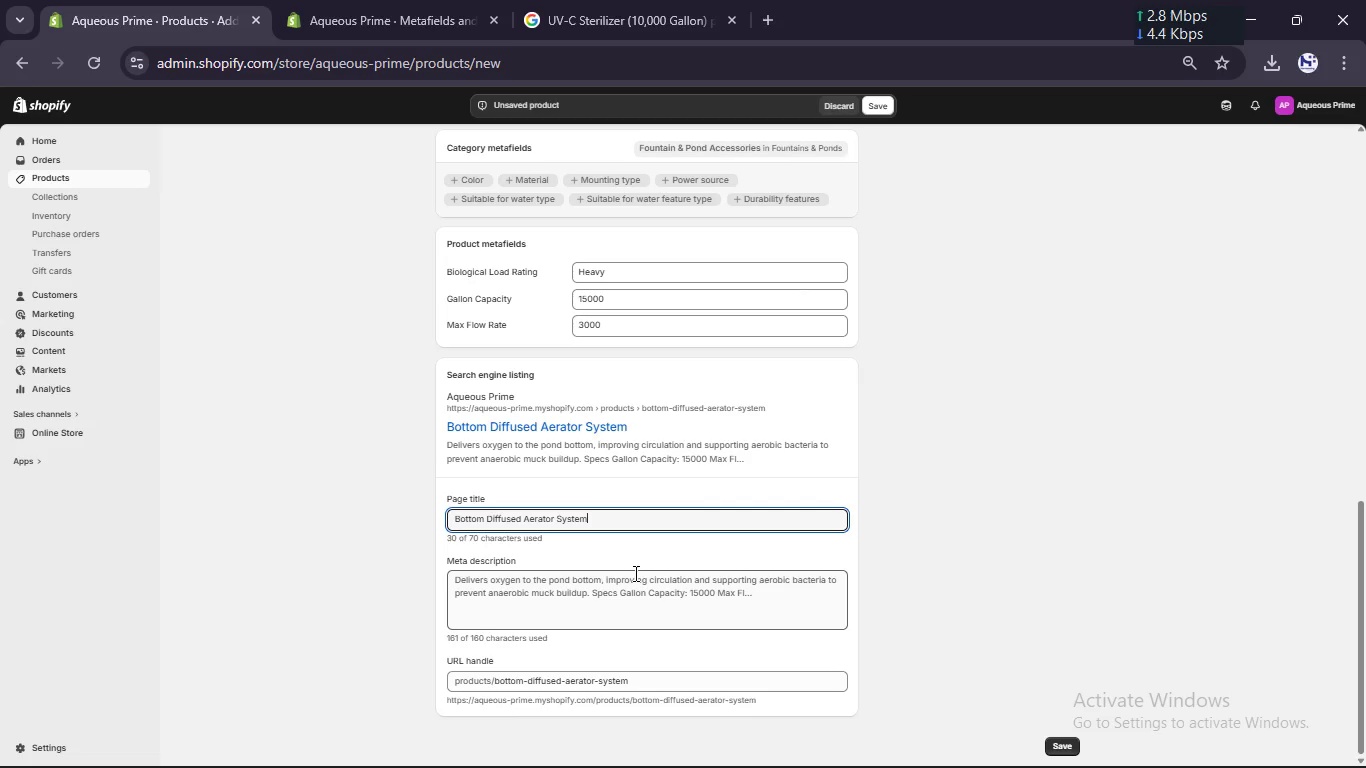 
key(Control+A)
 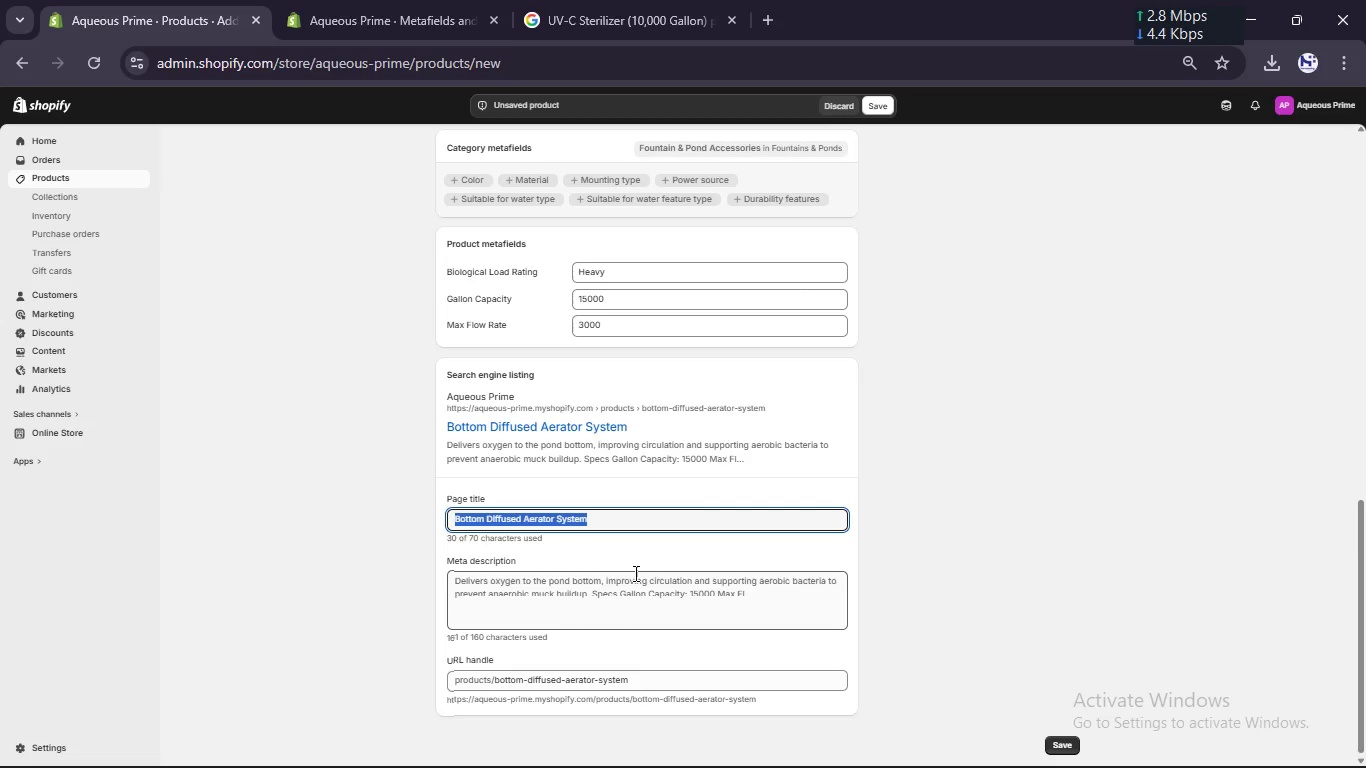 
type(Pond Aerator System )
 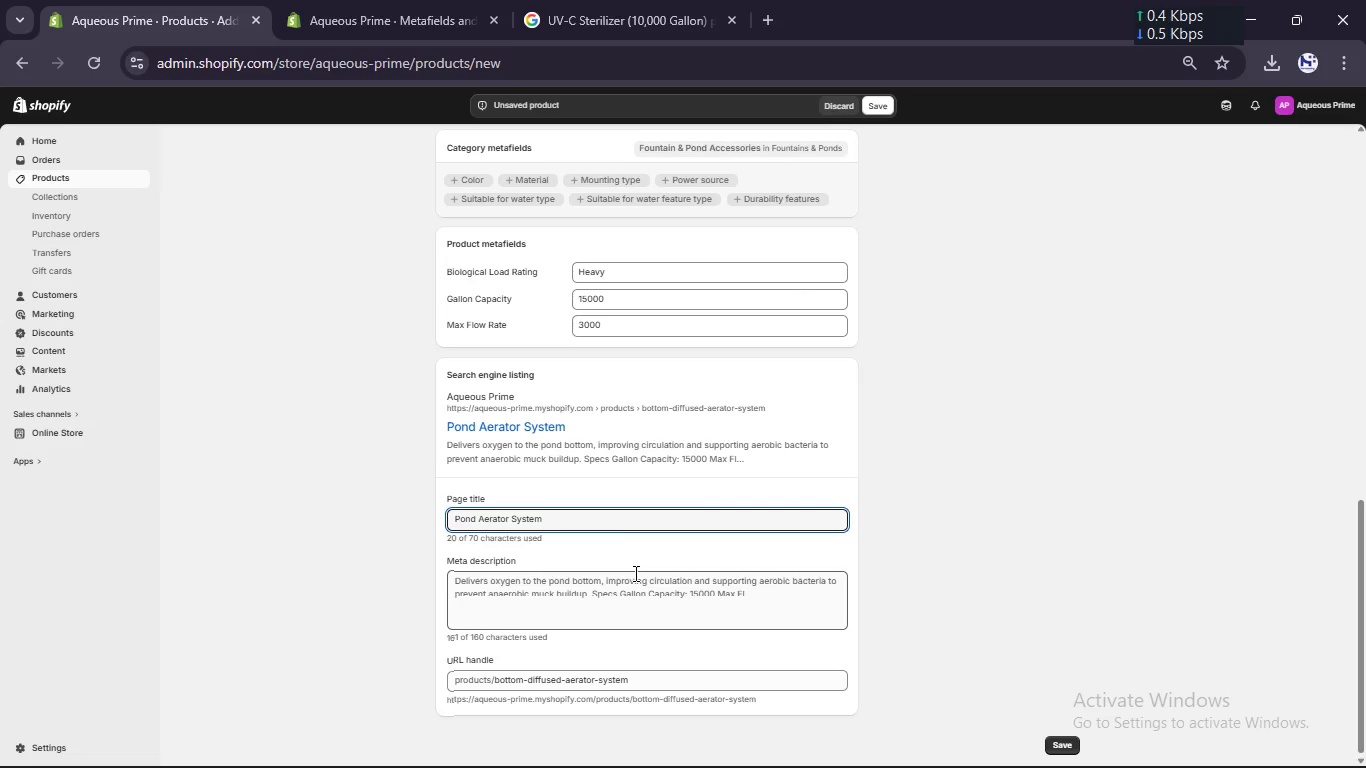 
wait(7.5)
 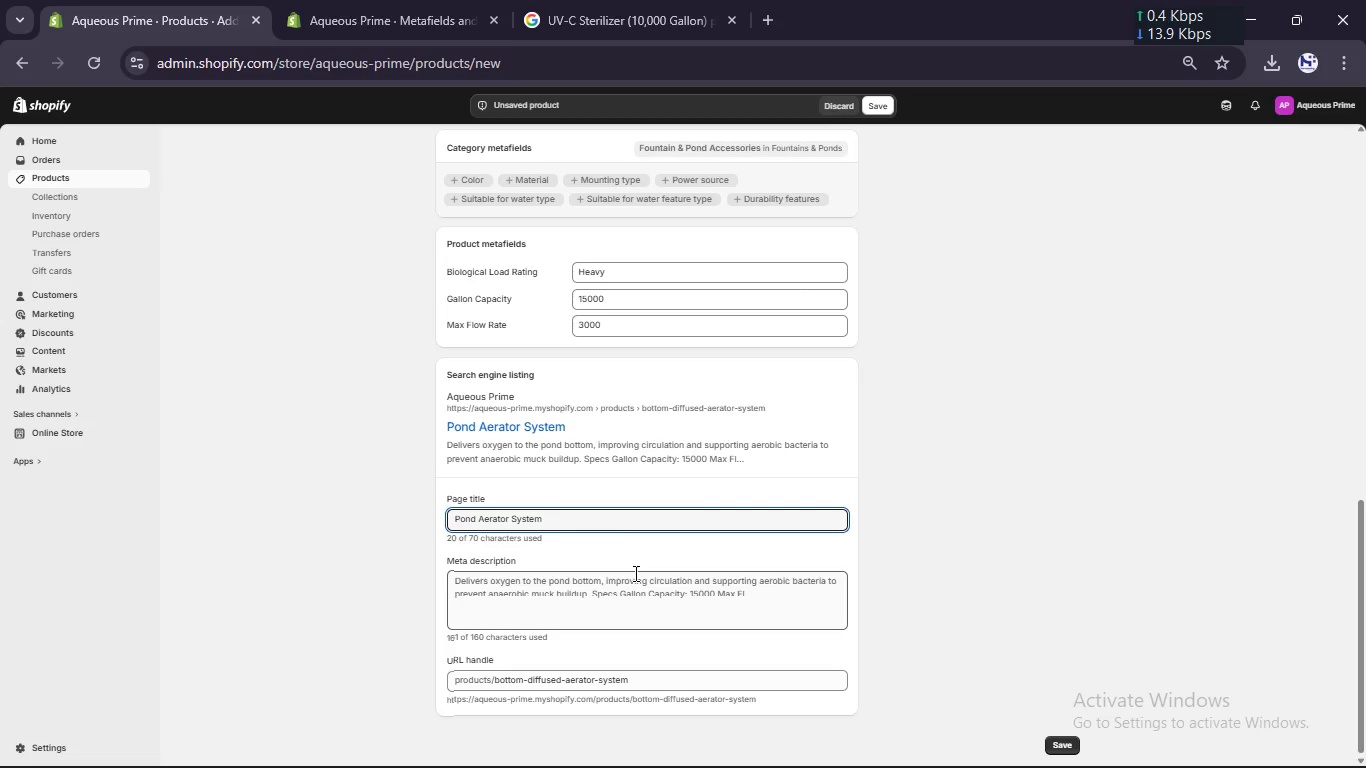 
type([Break] Bottom Diffused Oxygenation)
 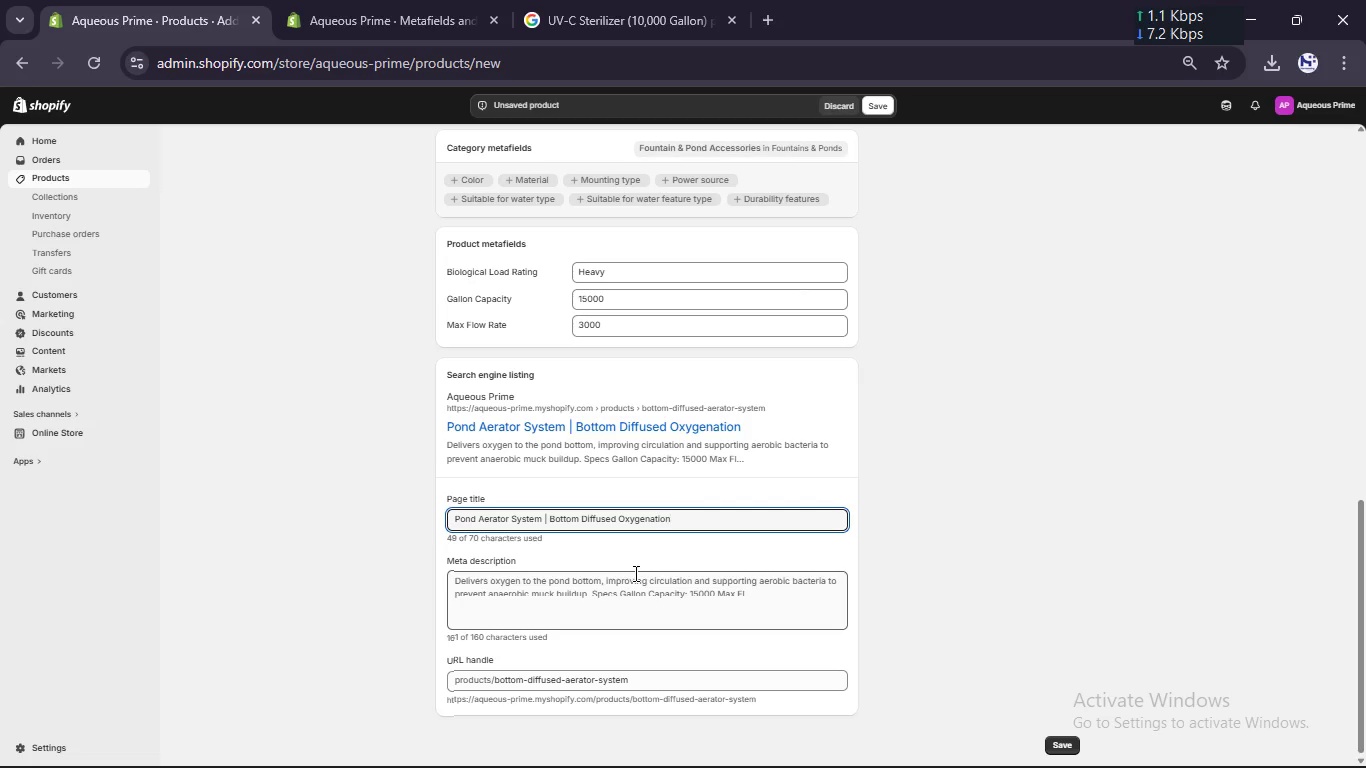 
left_click([648, 587])
 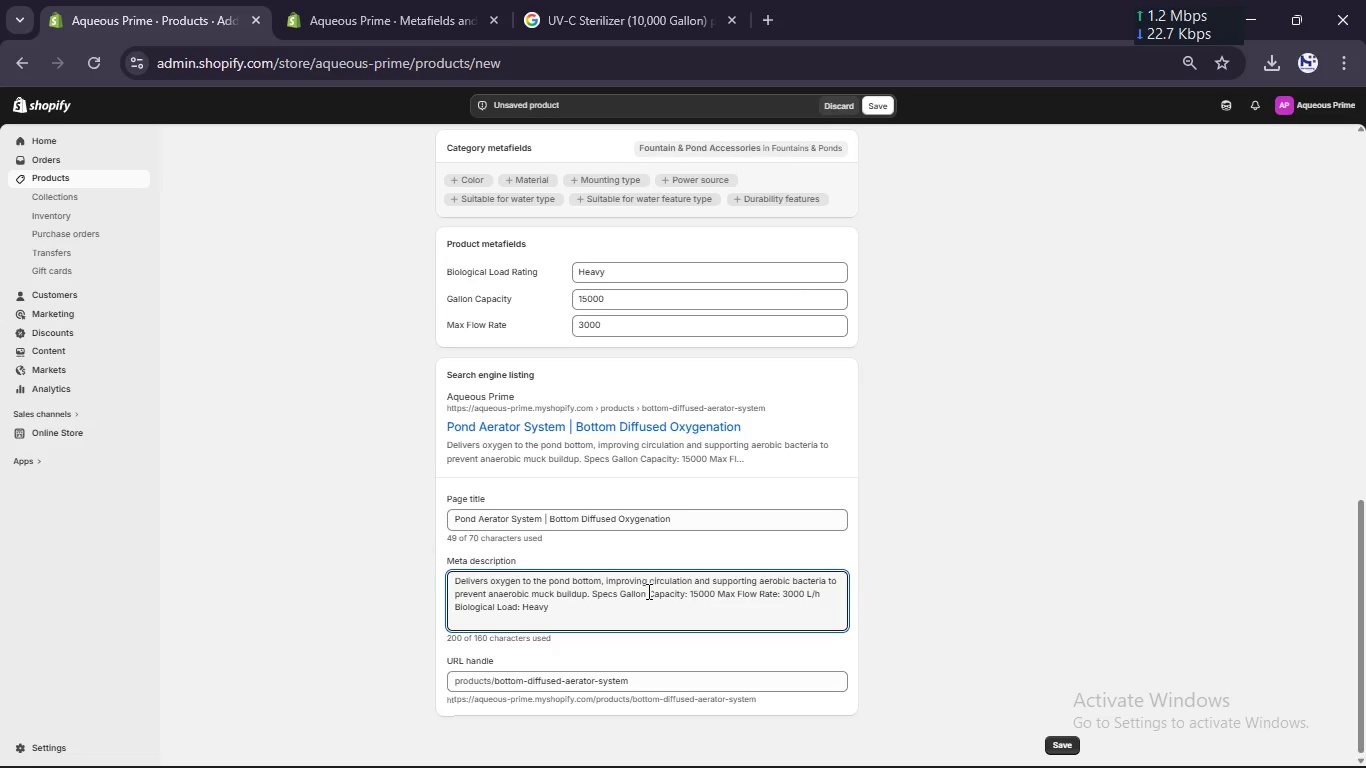 
key(Control+A)
 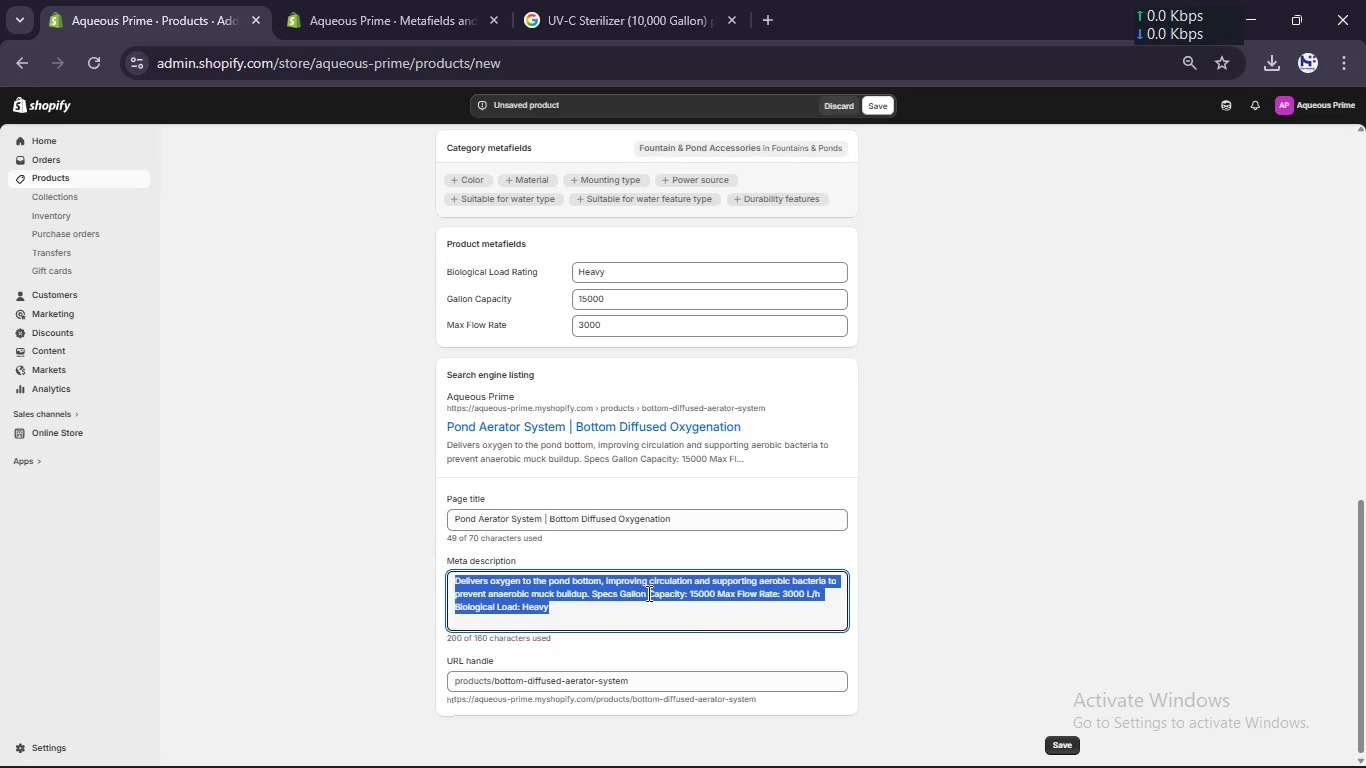 
type(Improve pond oy)
key(Backspace)
type(xye)
key(Backspace)
type(gen levels and reduce sludge with a bottom diffused aerator system.)
 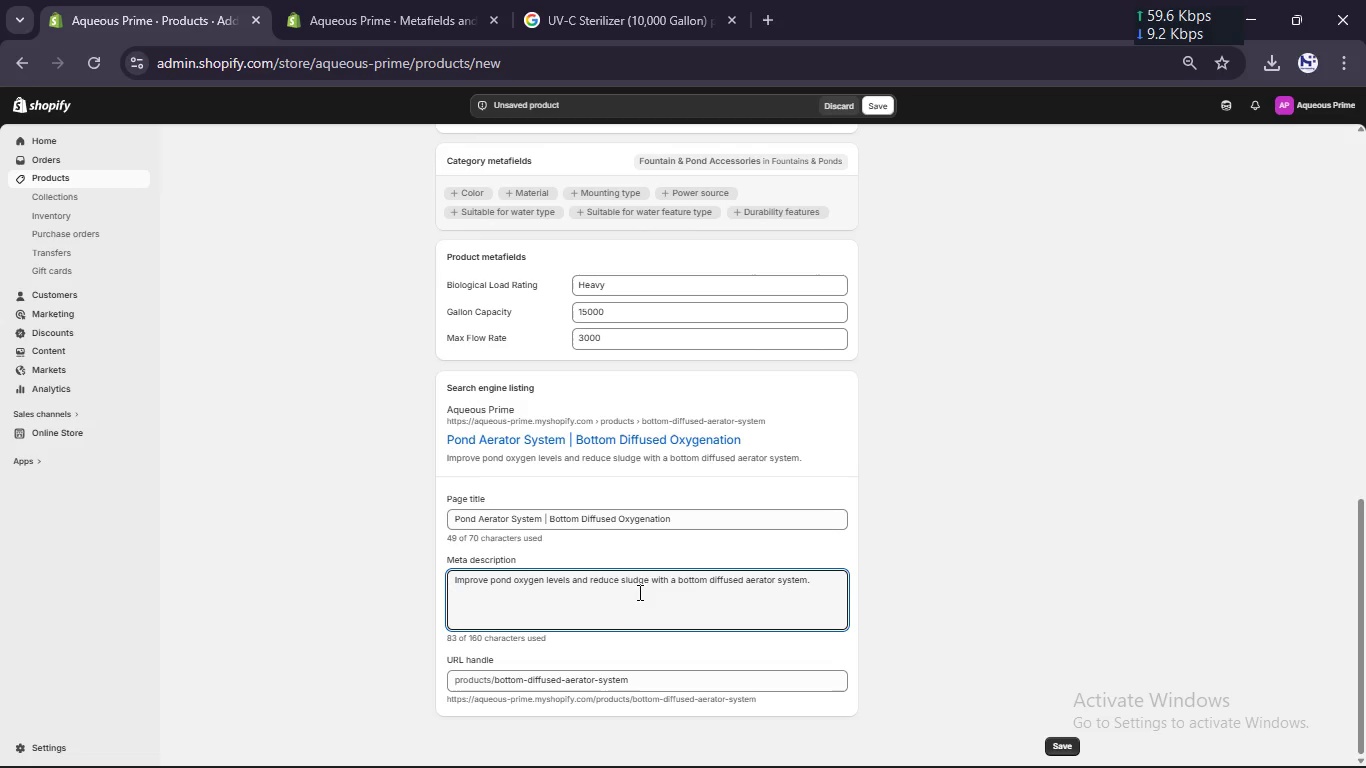 
scroll: coordinate [636, 575], scroll_direction: up, amount: 4.0
 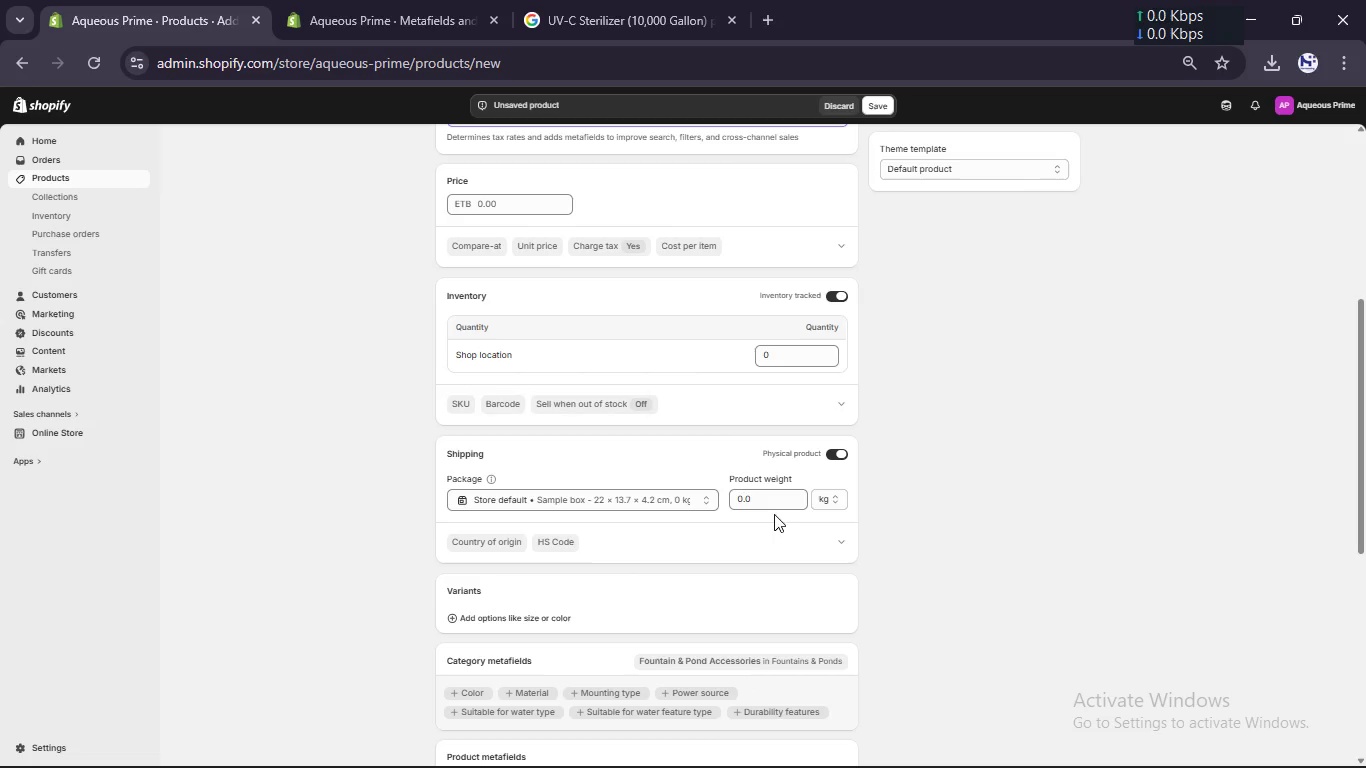 
wait(5.73)
 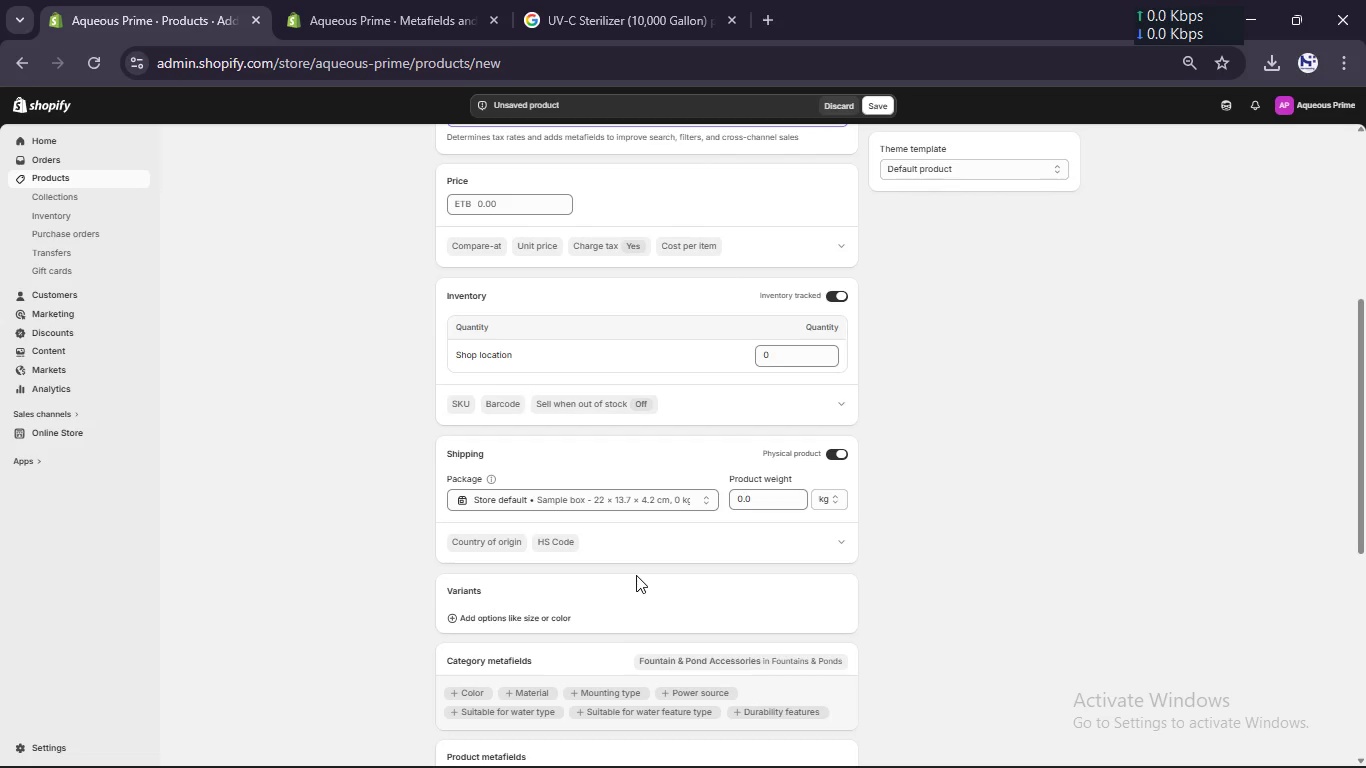 
double_click([763, 510])
 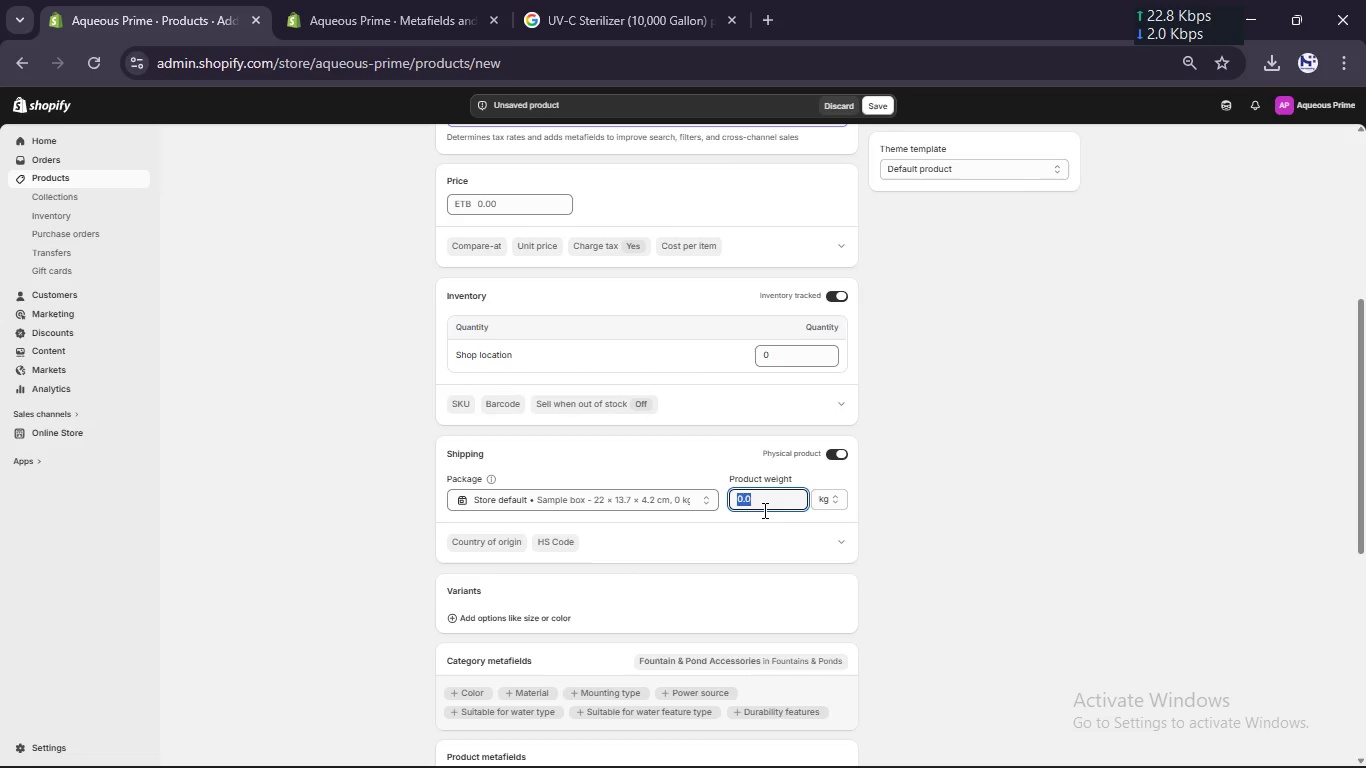 
key(Numpad4)
 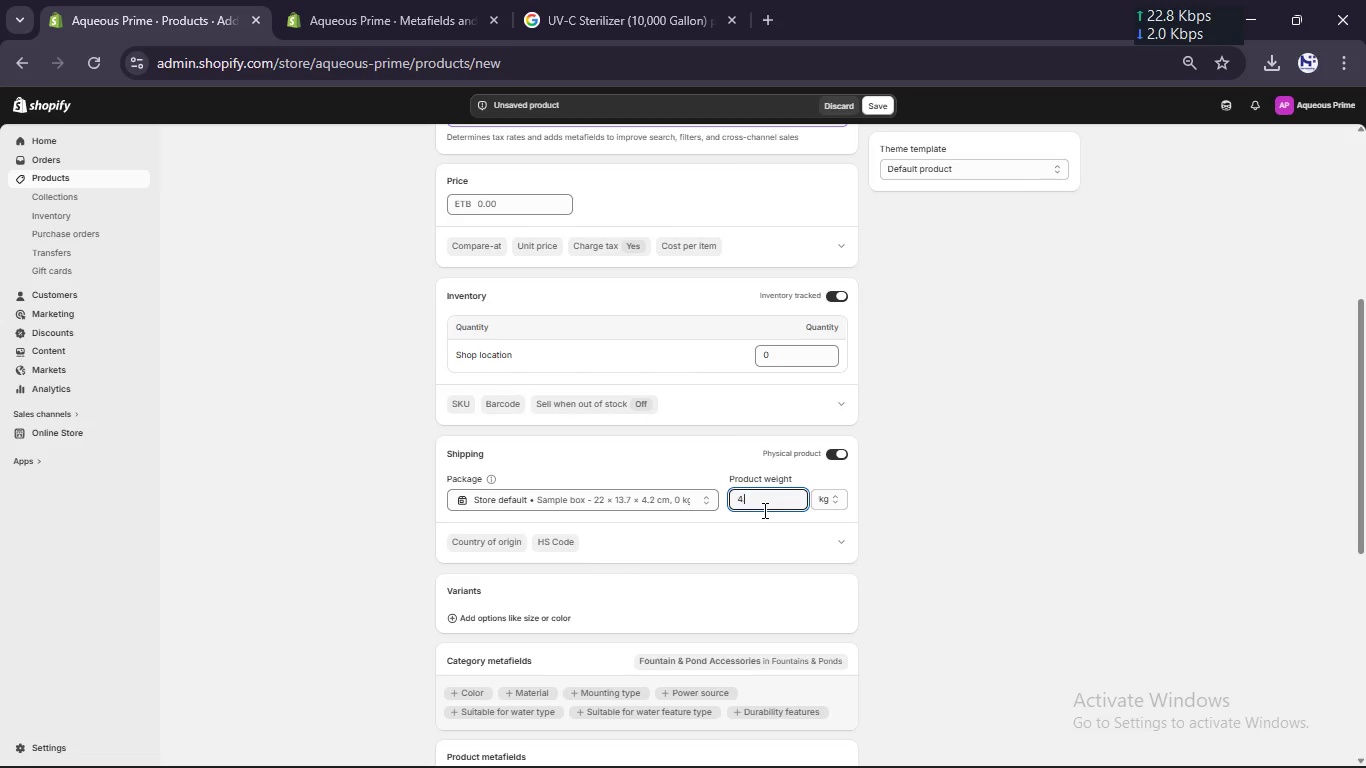 
key(NumpadDecimal)
 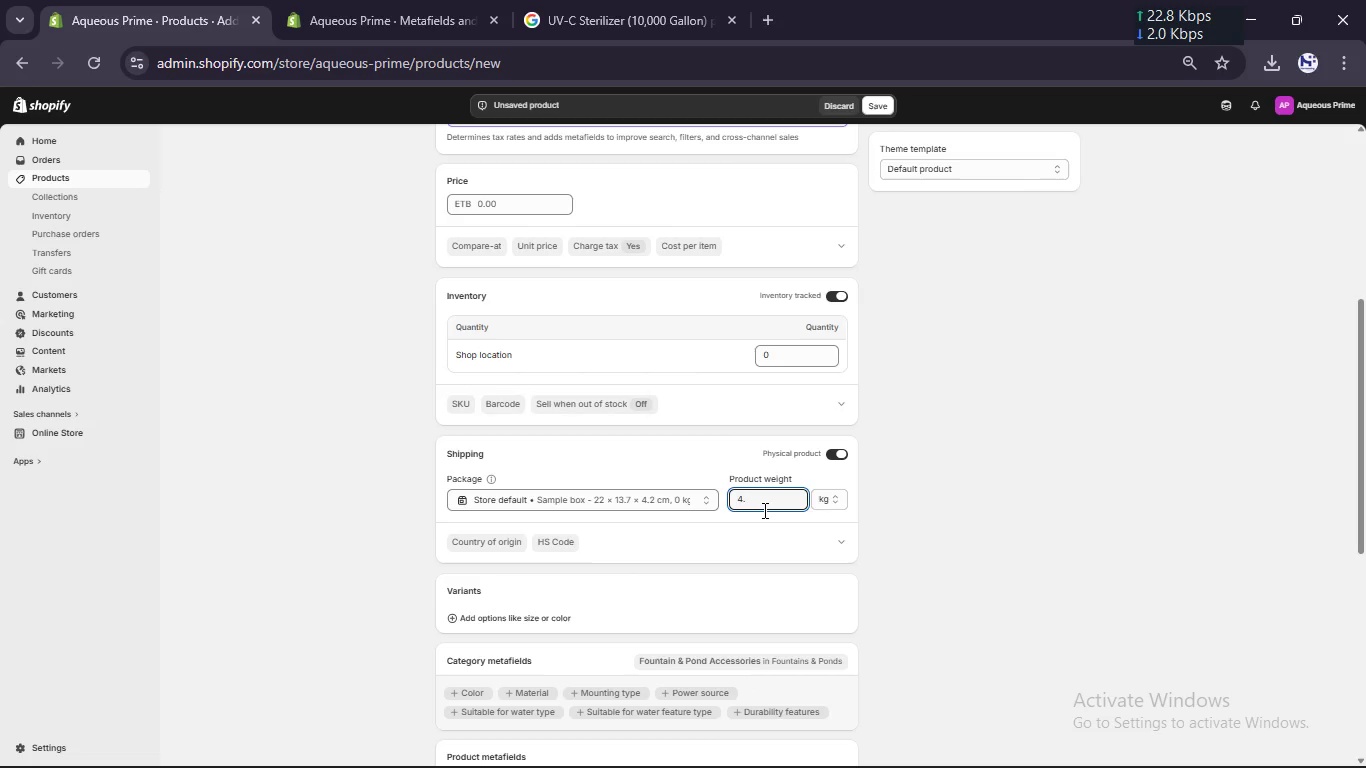 
key(Numpad2)
 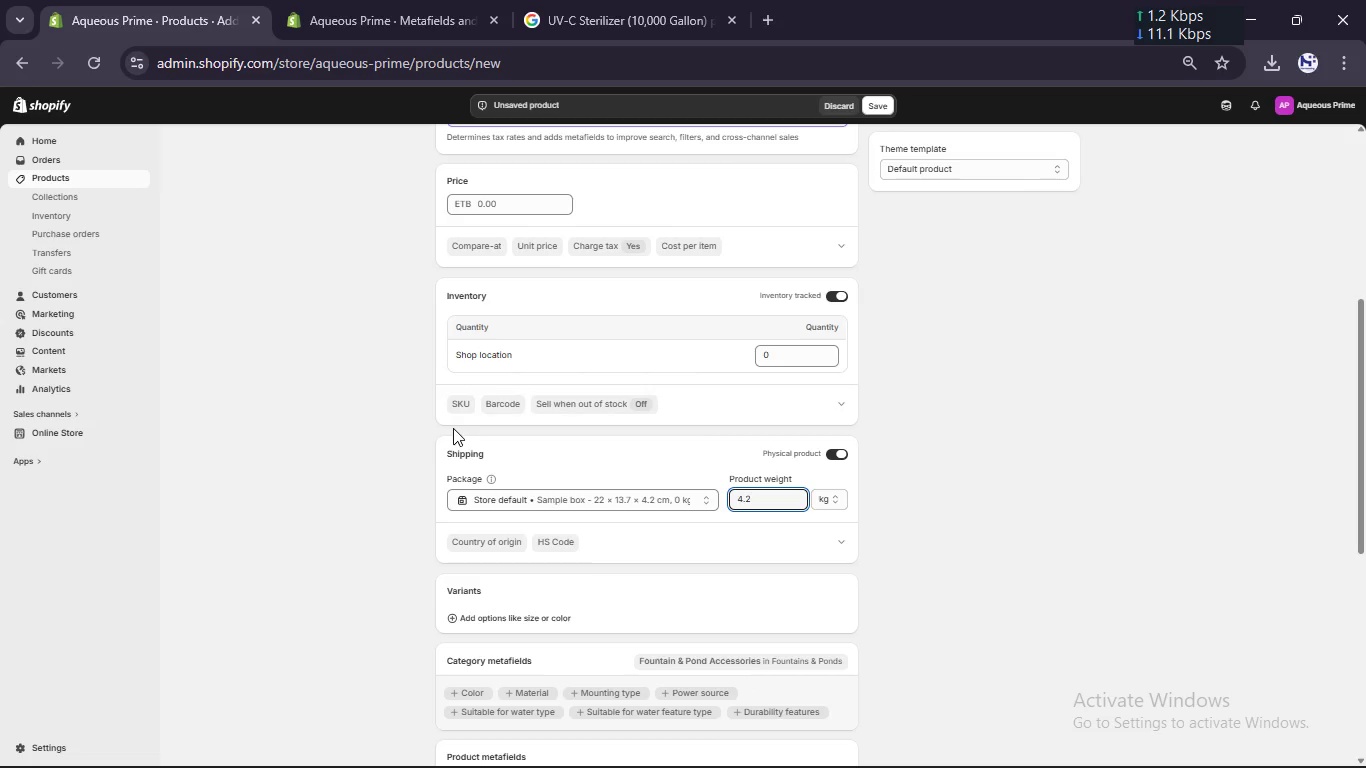 
wait(13.99)
 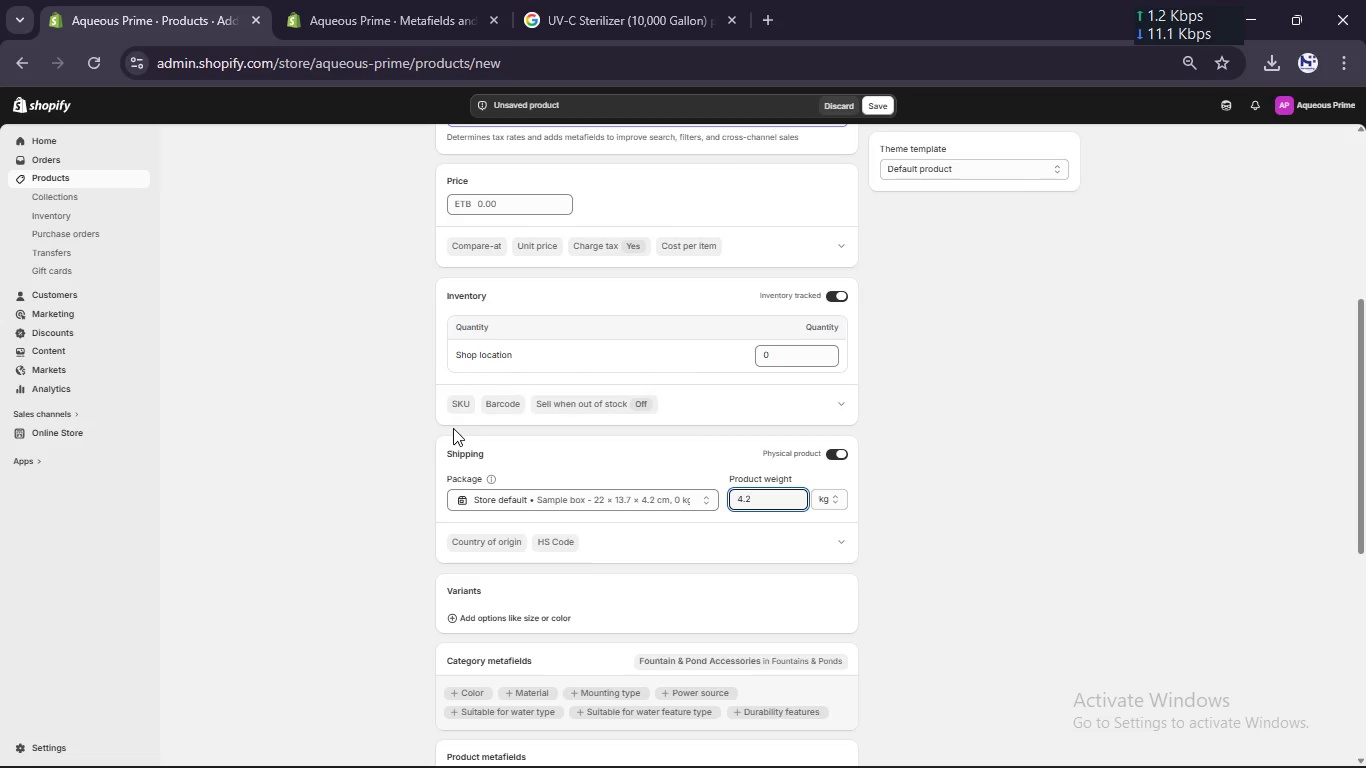 
left_click([461, 404])
 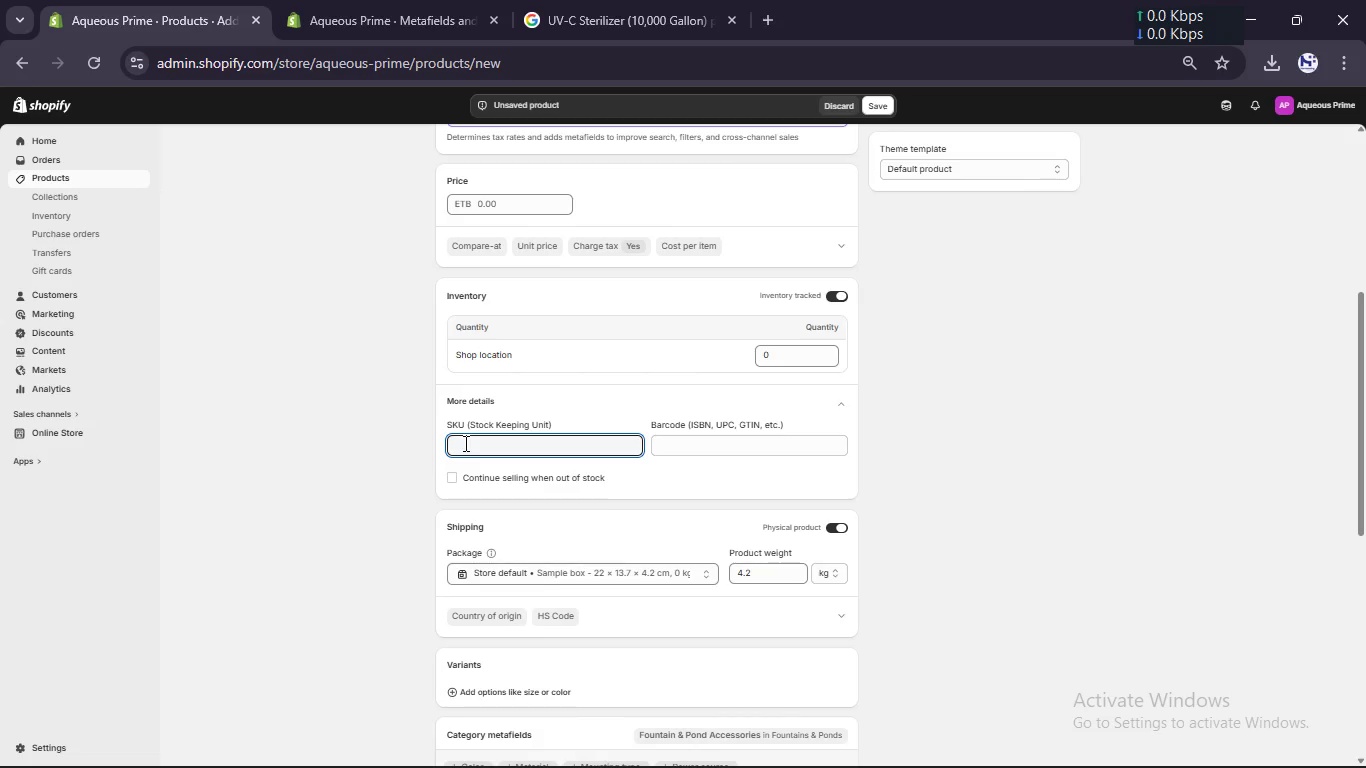 
left_click([464, 443])
 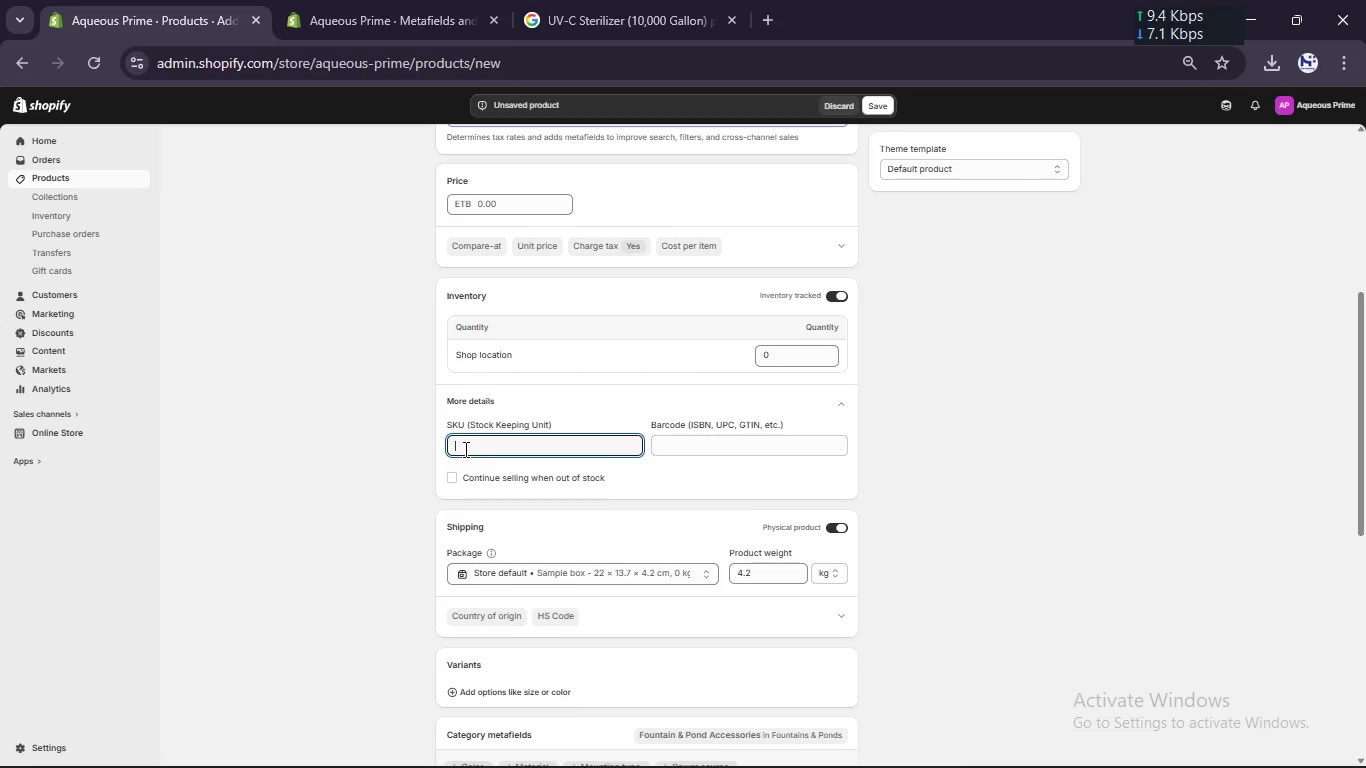 
type(QP-AER-0022)
key(Backspace)
 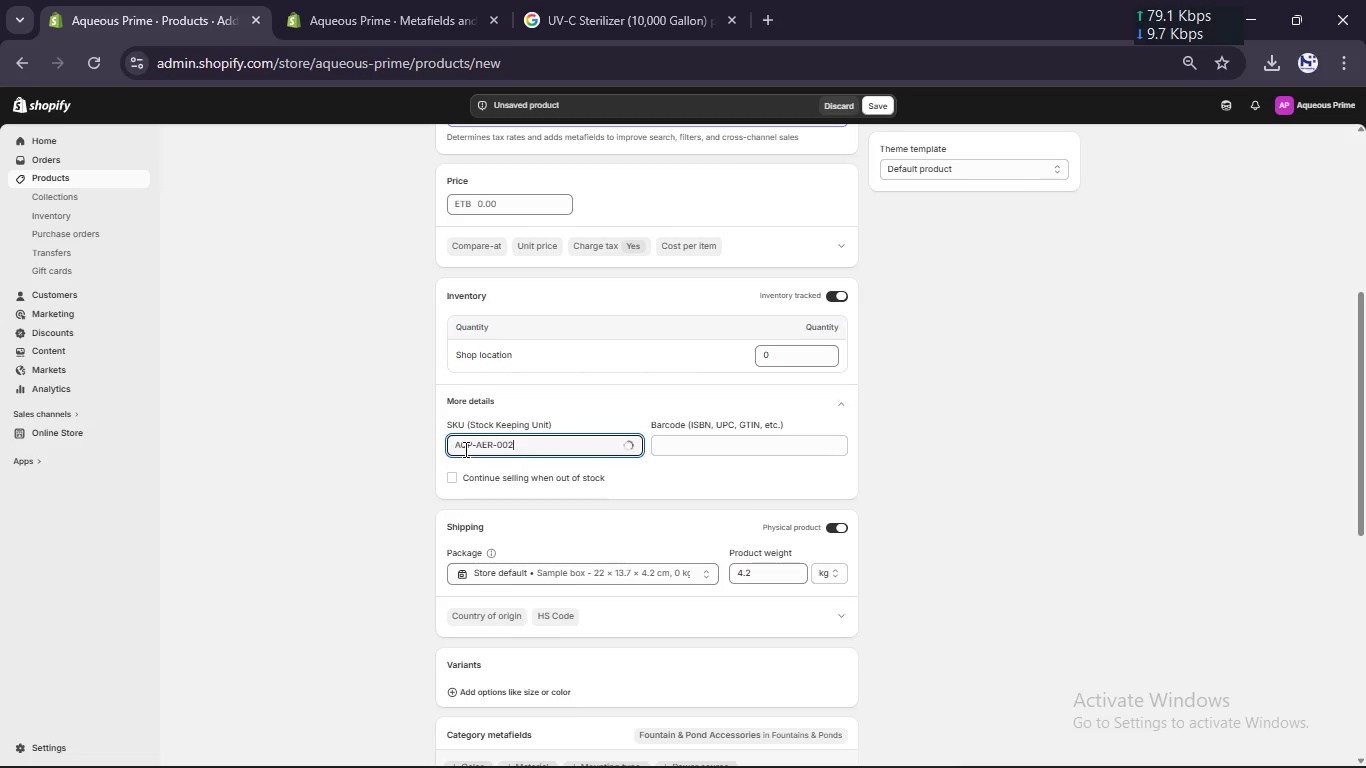 
left_click([804, 352])
 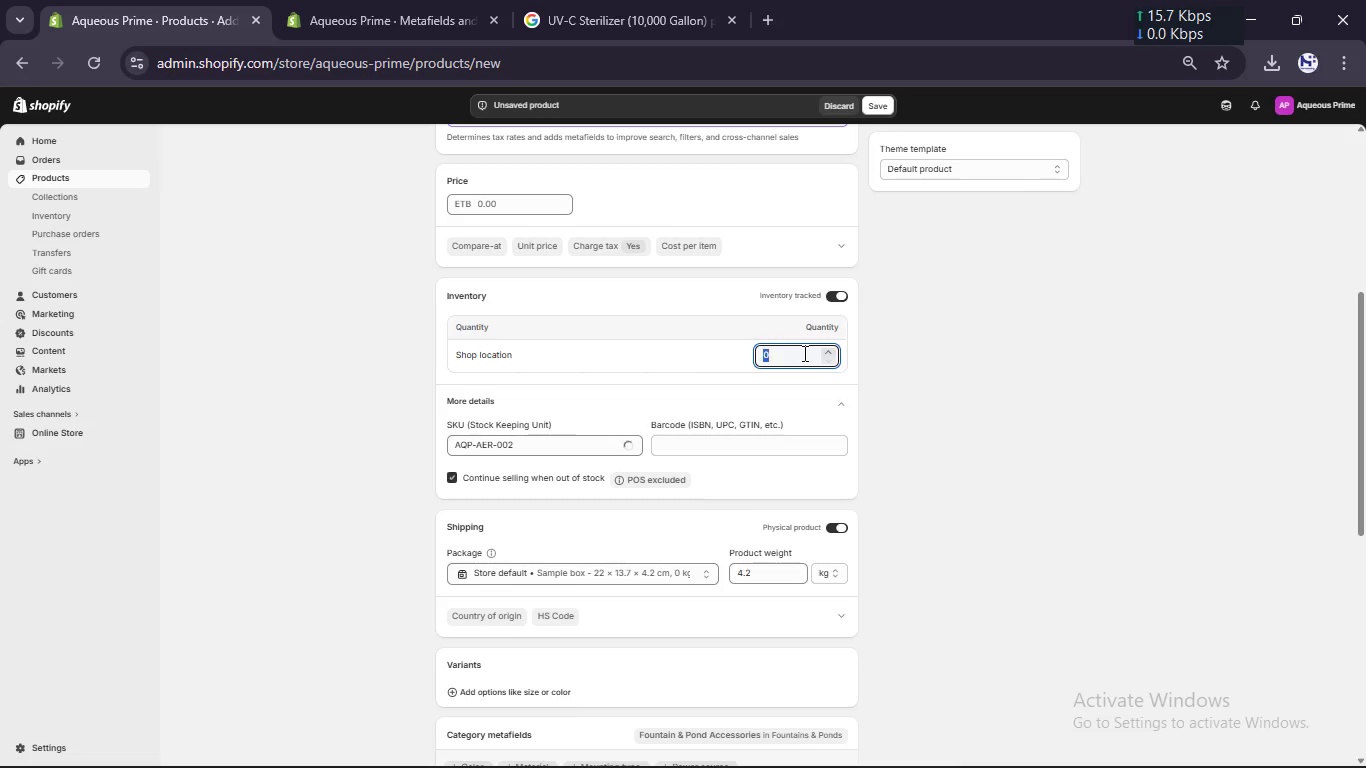 
key(Numpad5)
 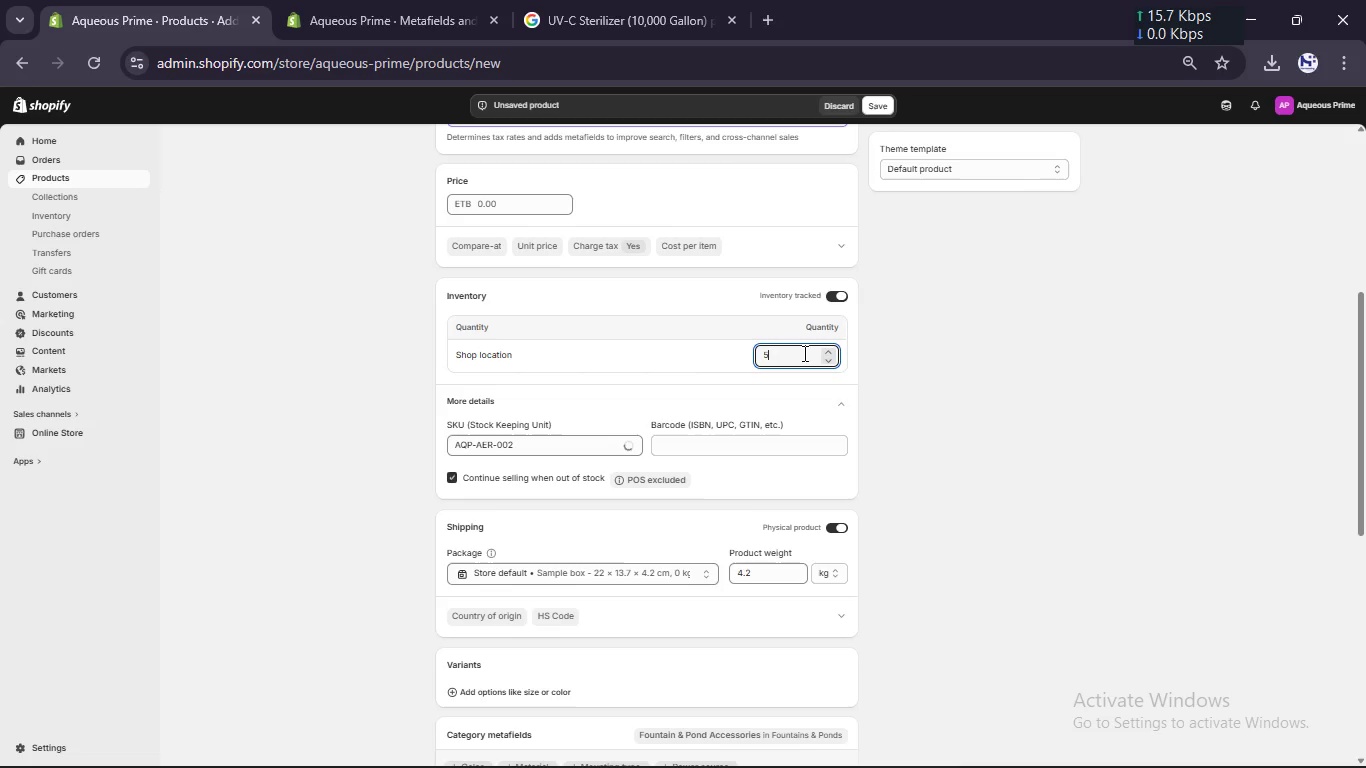 
key(Numpad0)
 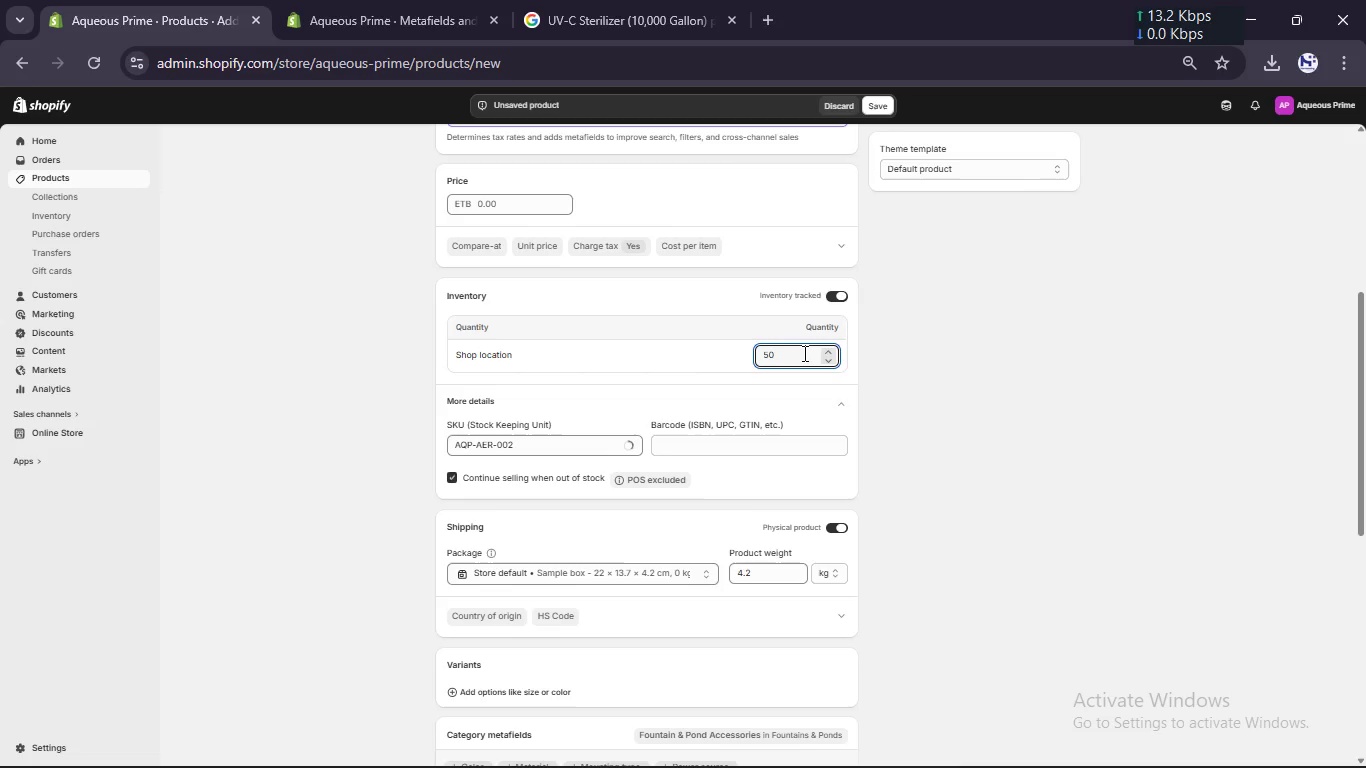 
scroll: coordinate [803, 353], scroll_direction: up, amount: 2.0
 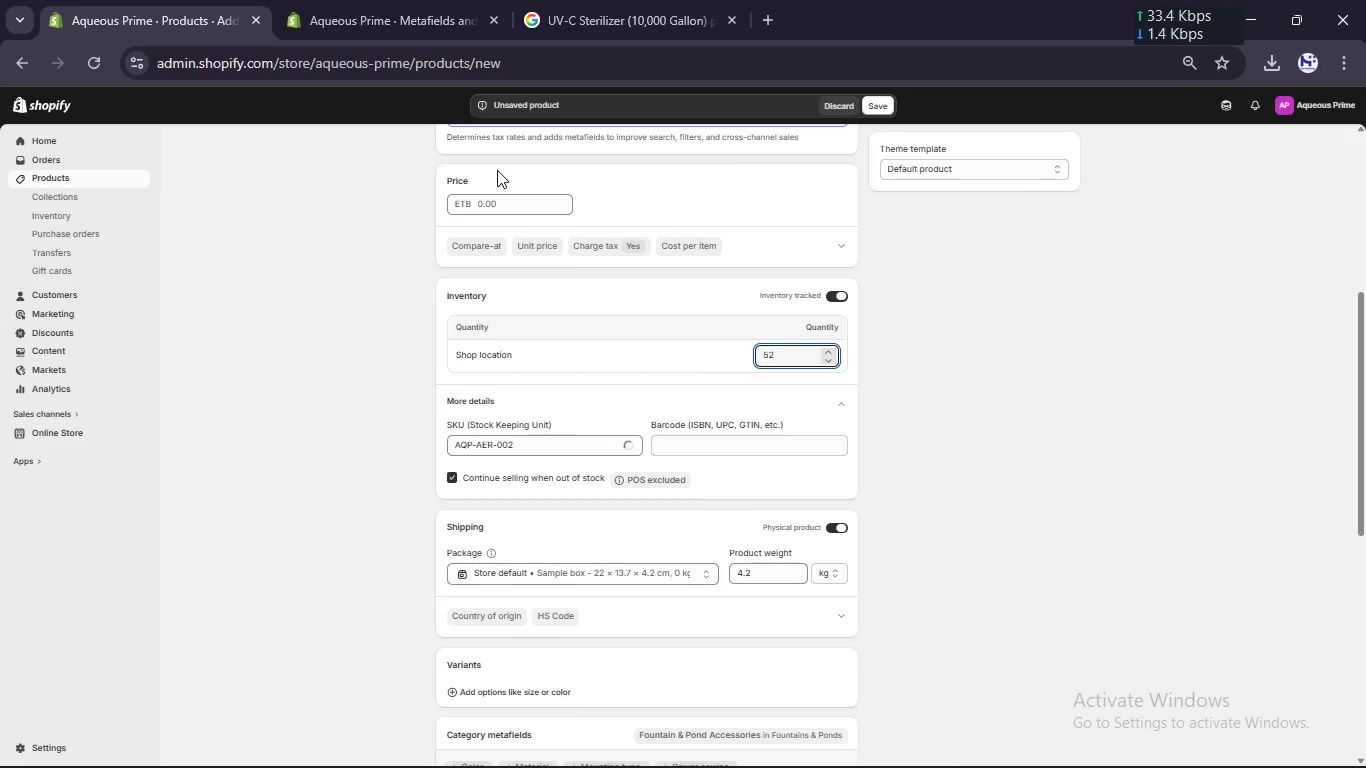 
left_click([501, 210])
 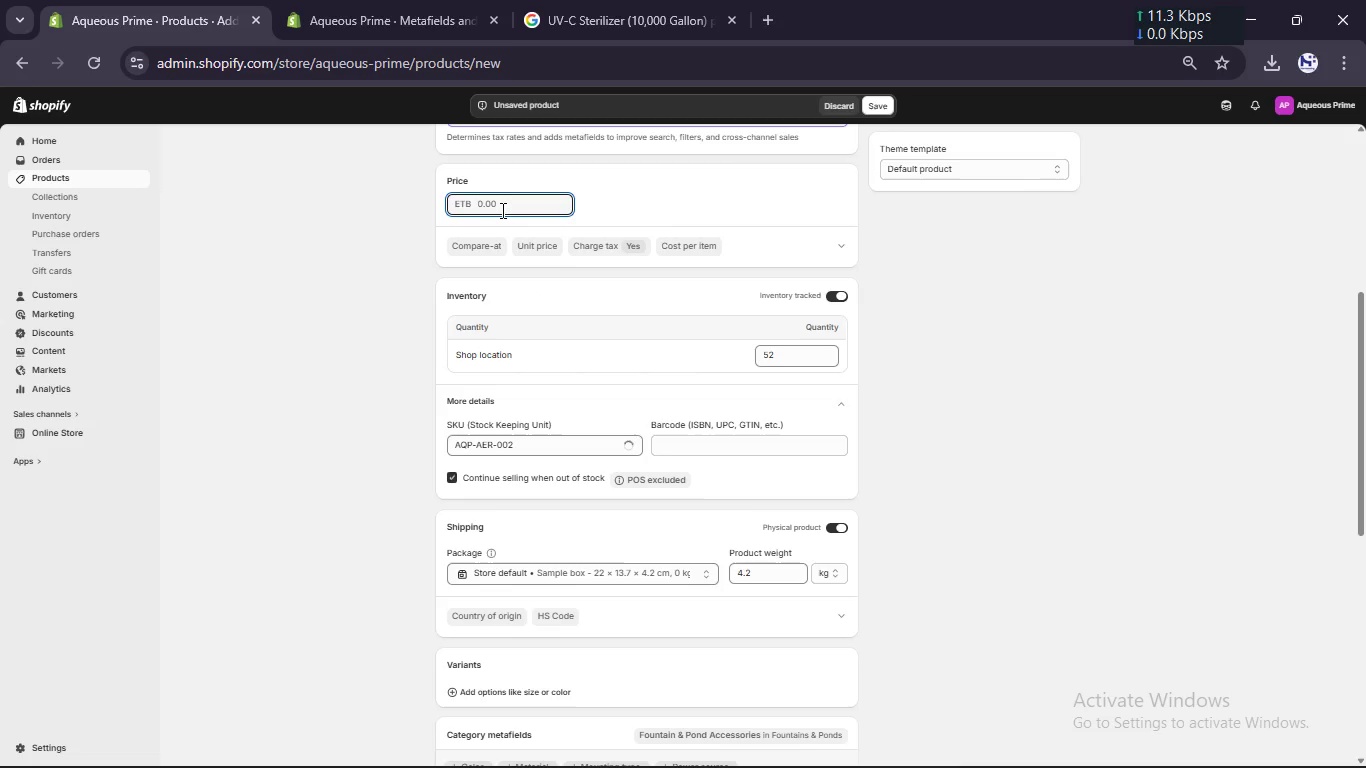 
double_click([501, 210])
 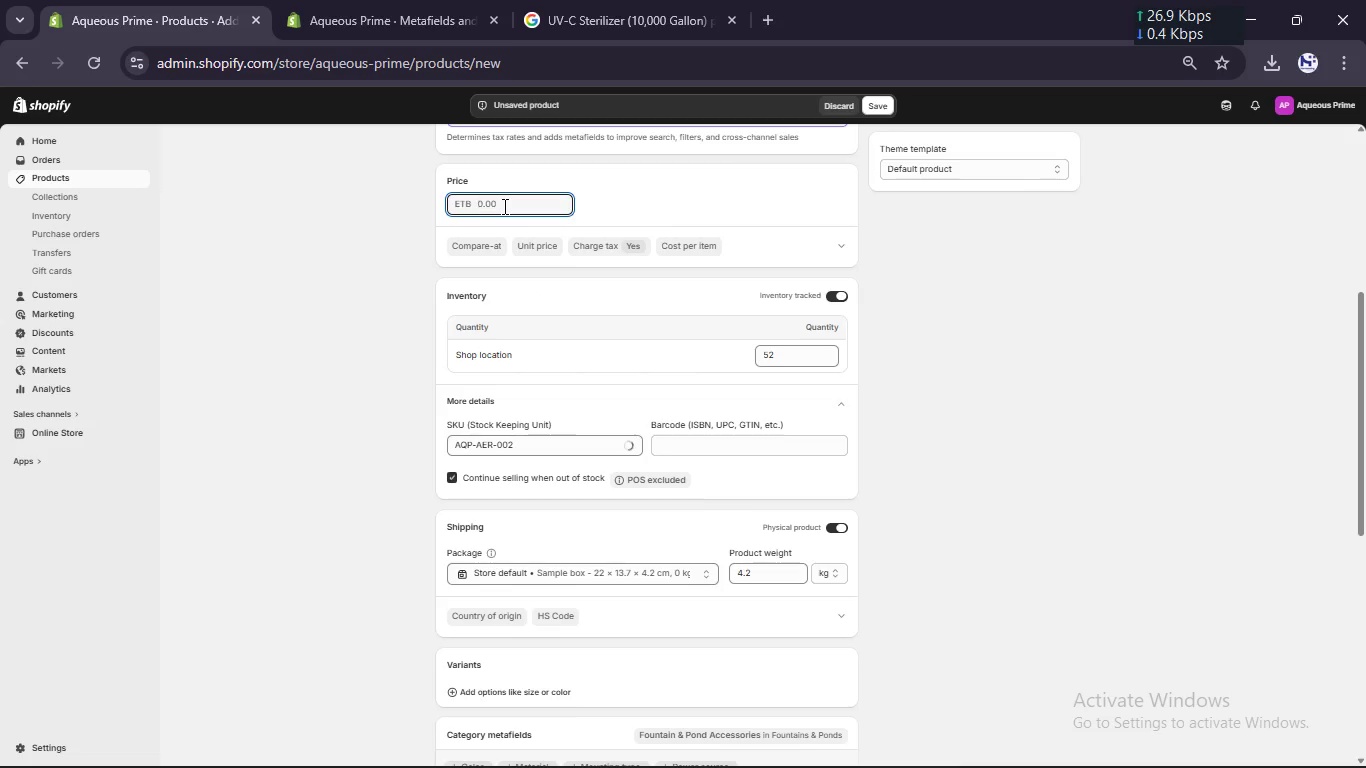 
key(Numpad2)
 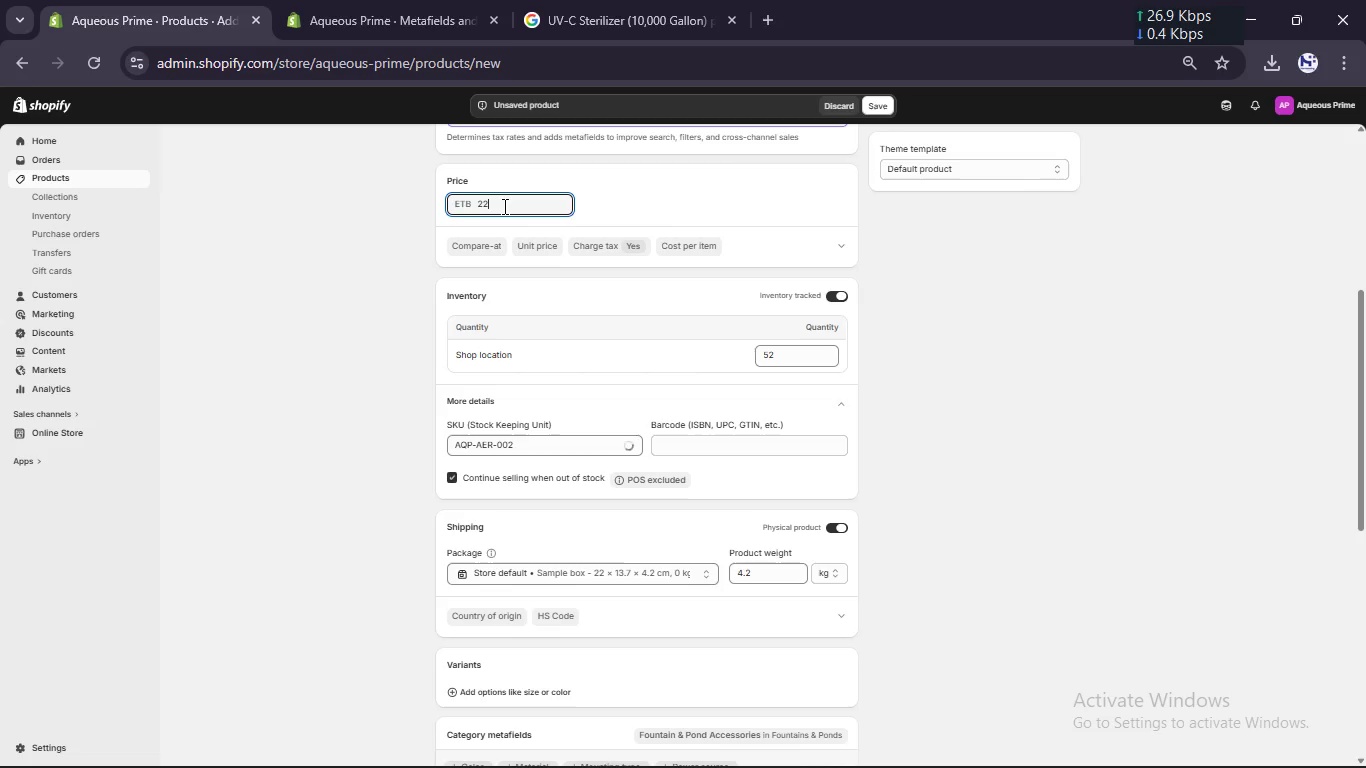 
key(Numpad2)
 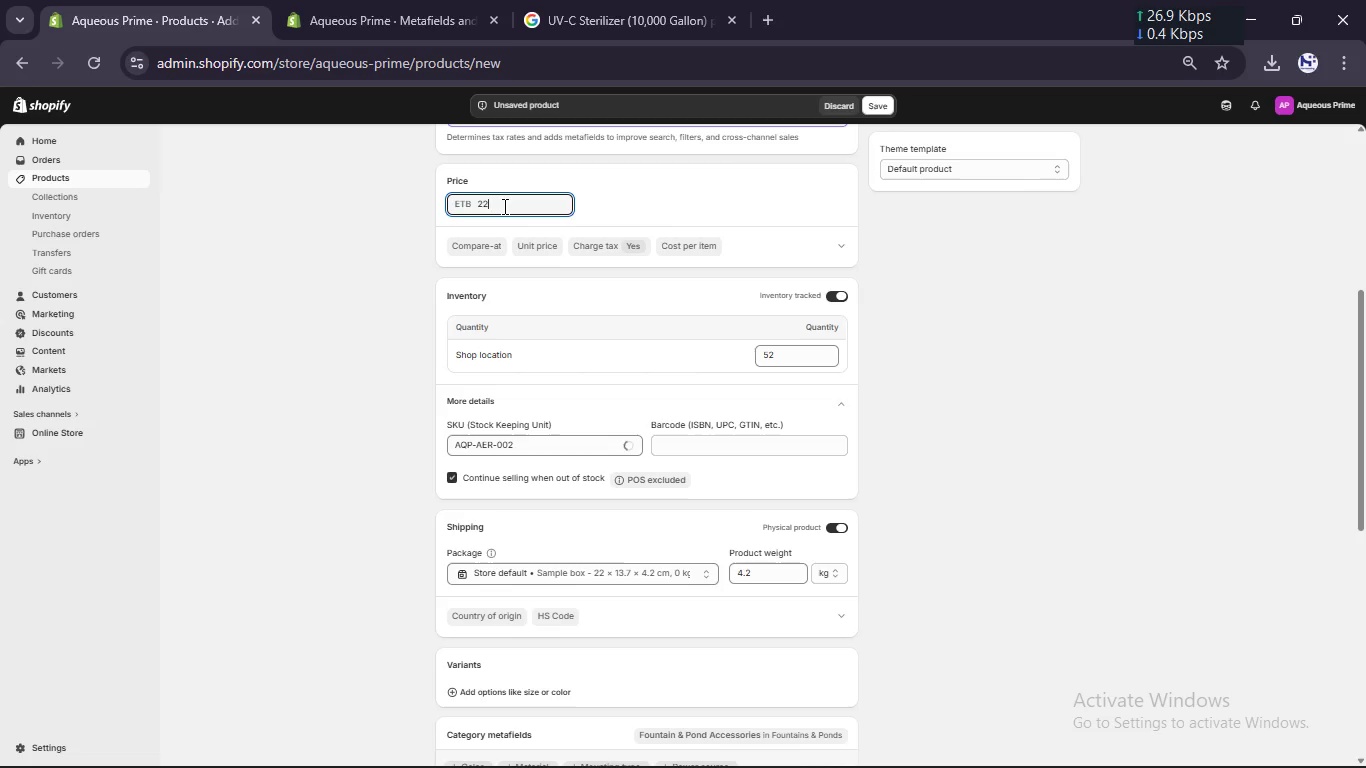 
key(Numpad0)
 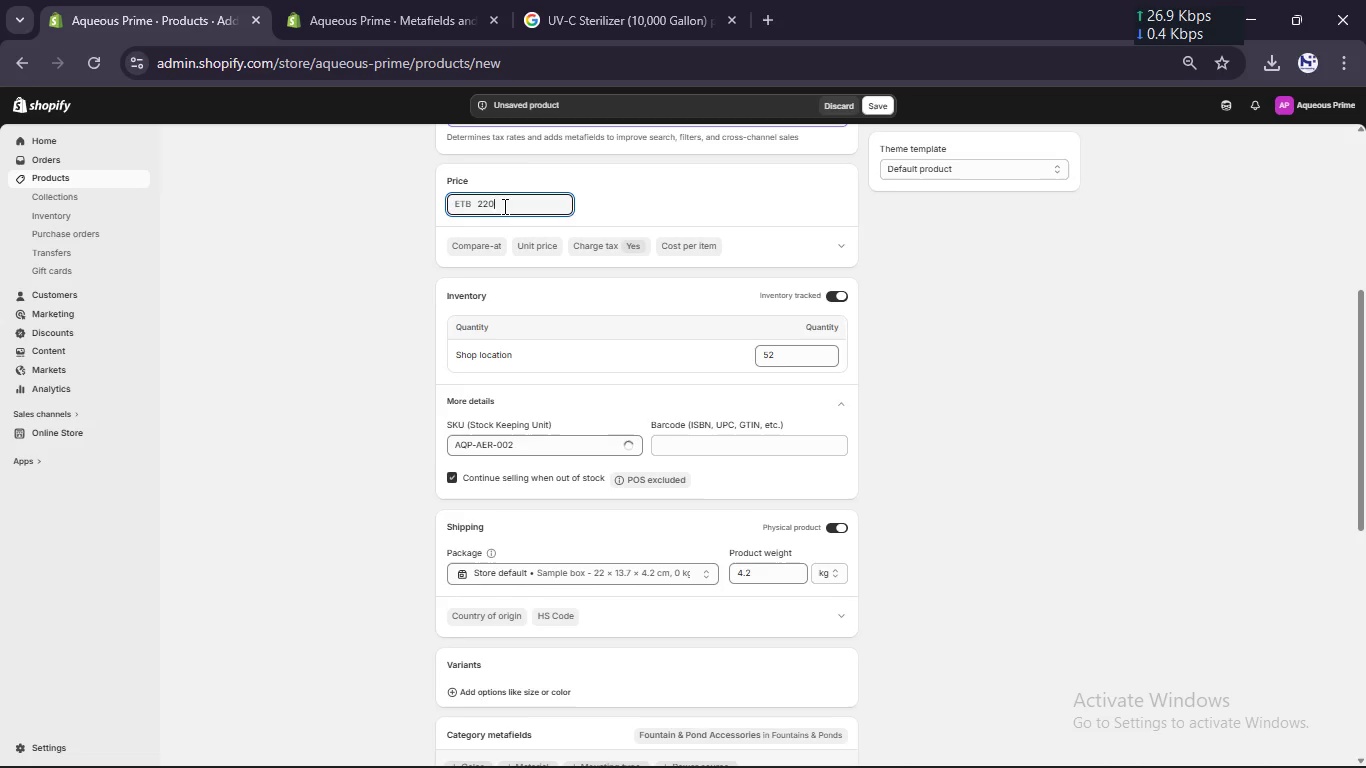 
scroll: coordinate [597, 225], scroll_direction: up, amount: 4.0
 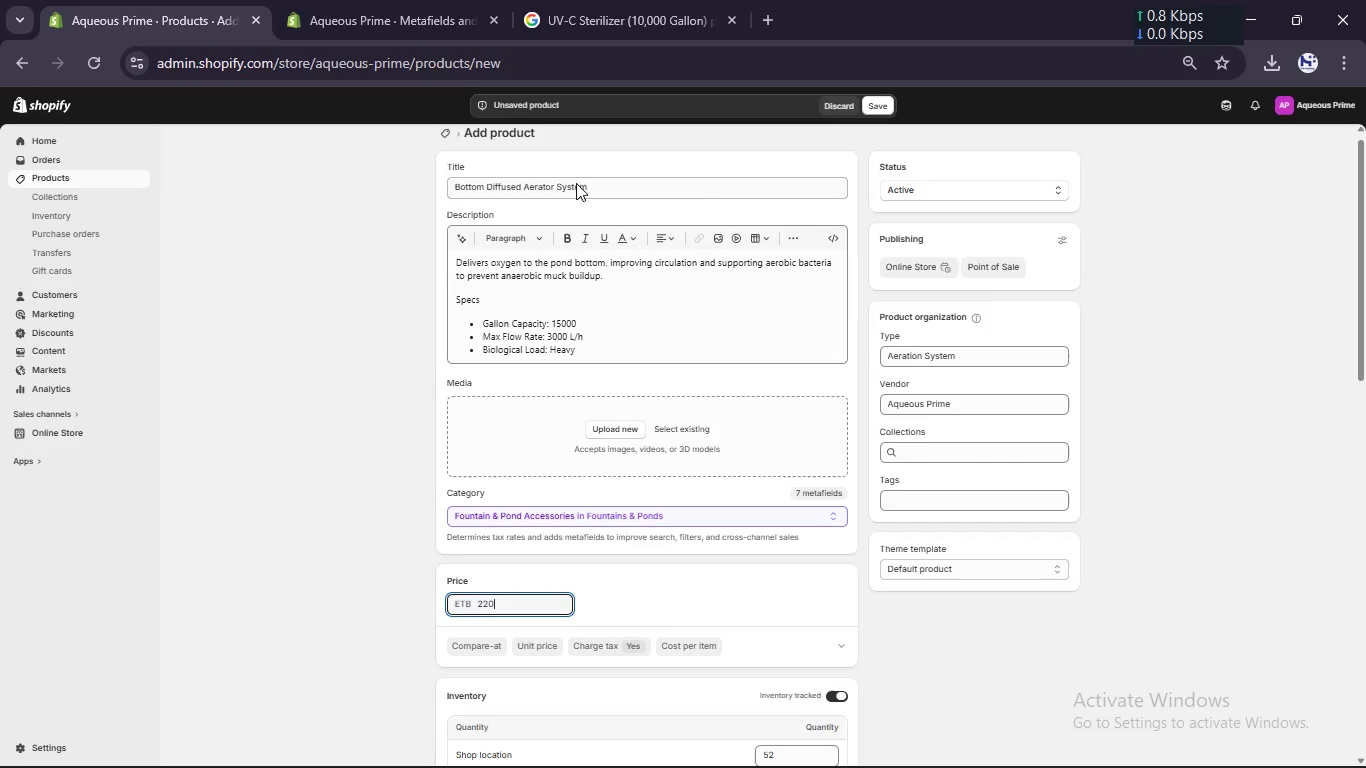 
left_click([576, 179])
 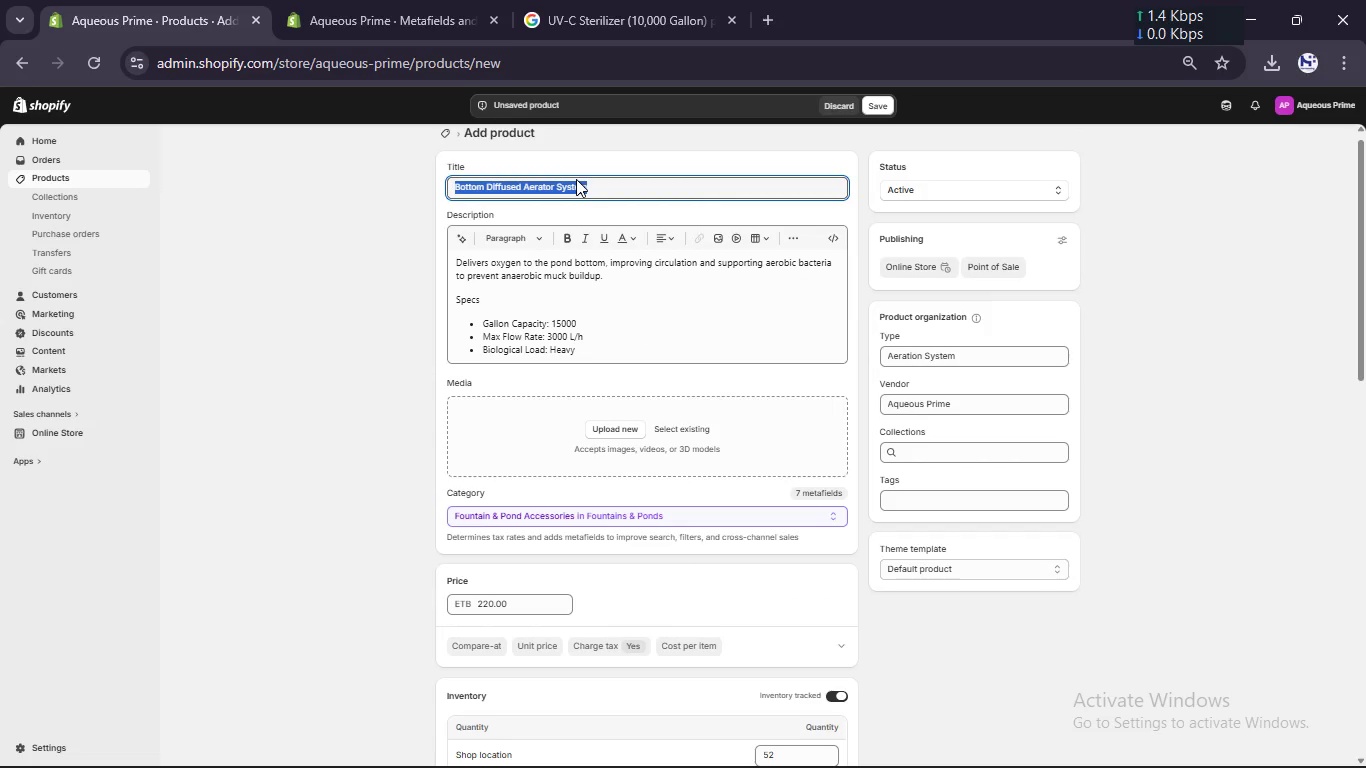 
key(Control+C)
 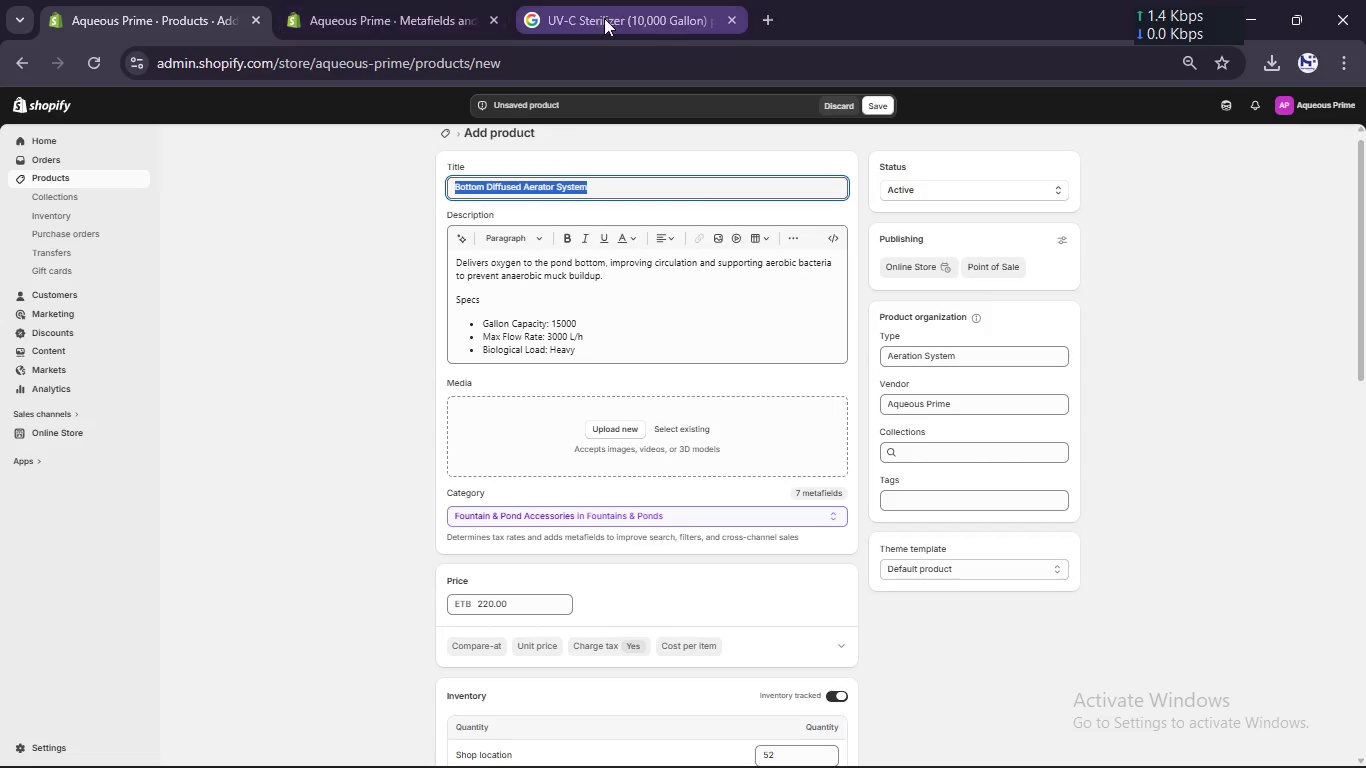 
left_click([604, 18])
 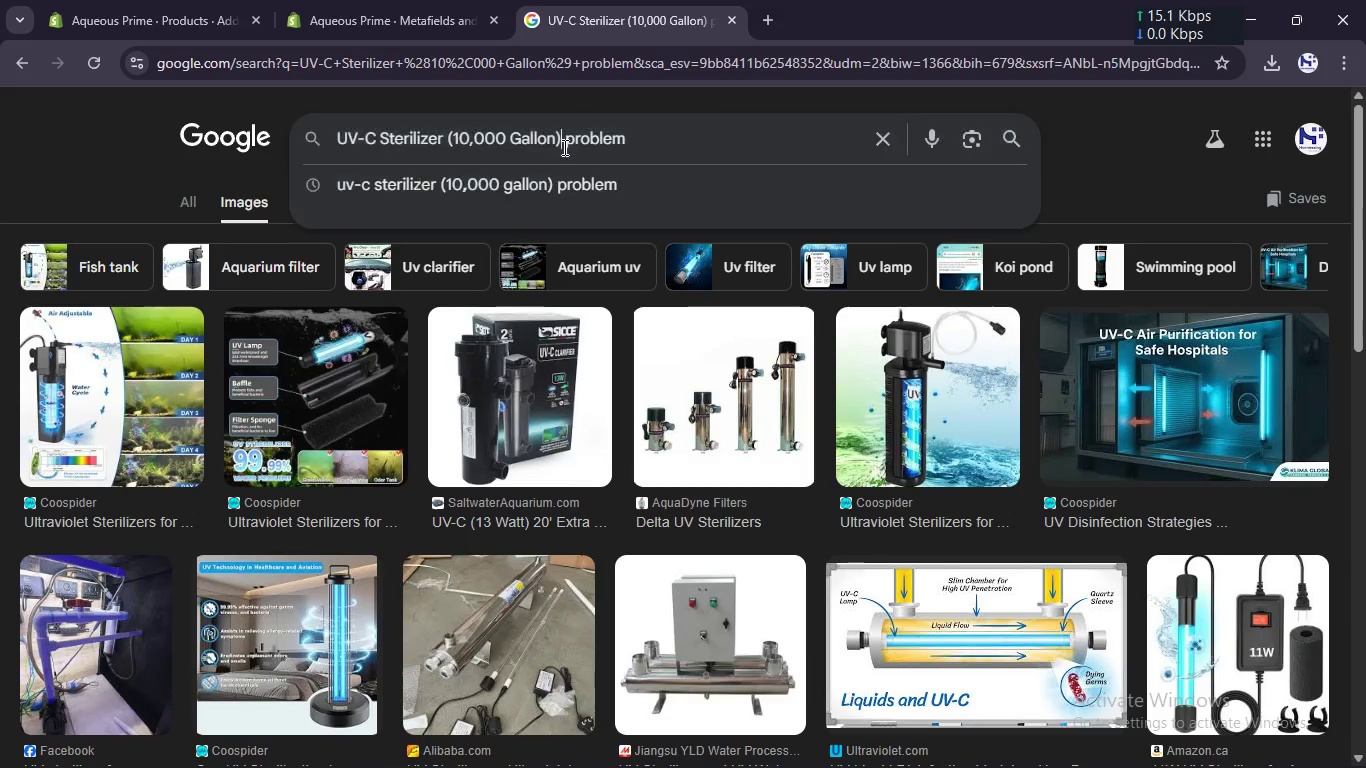 
key(Control+A)
 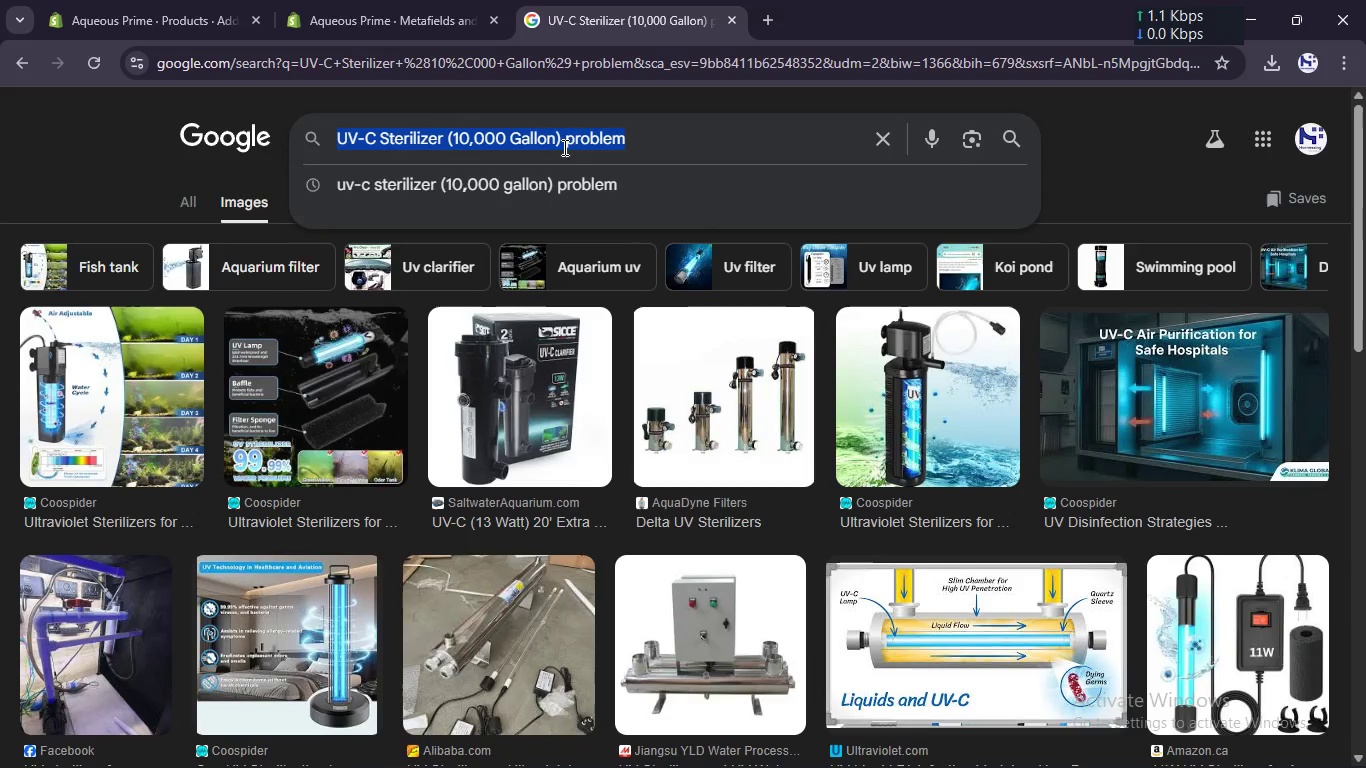 
key(Control+V)
 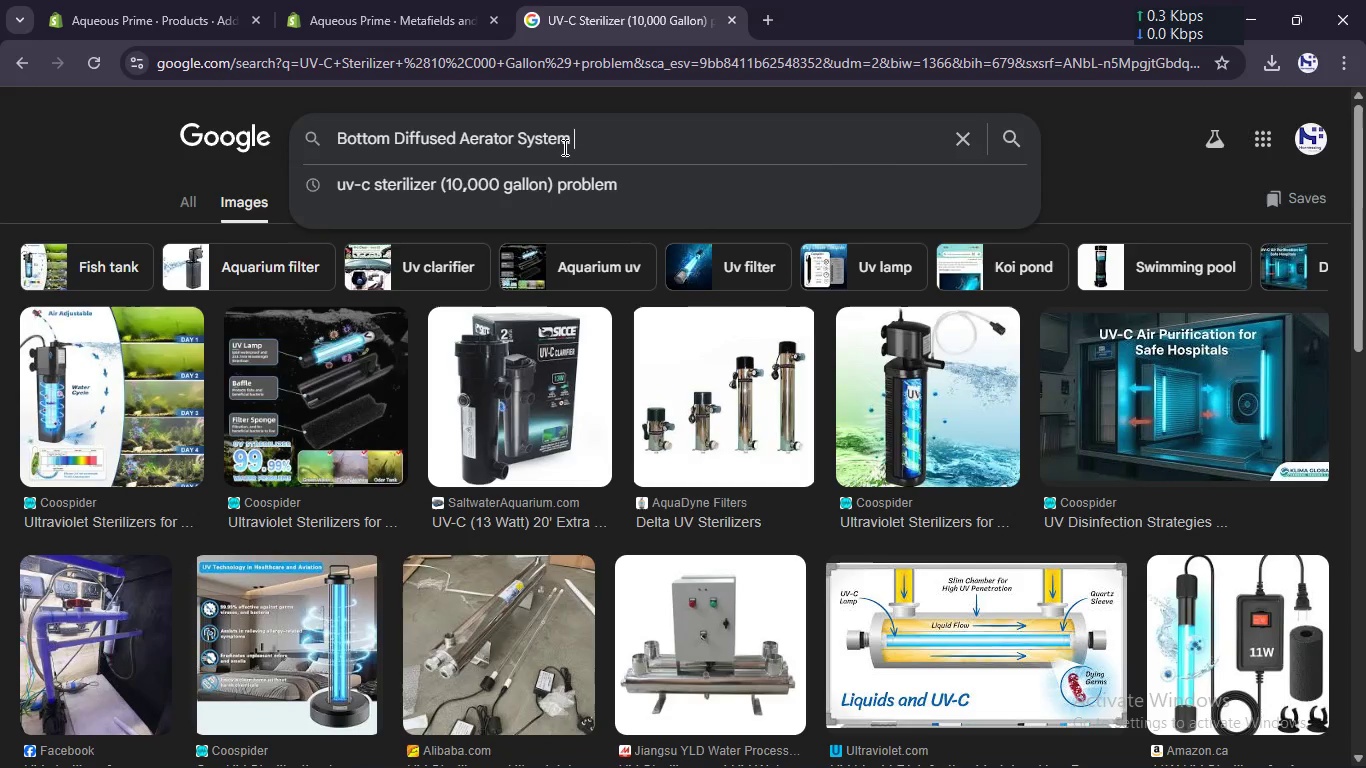 
type( PROBLEM)
 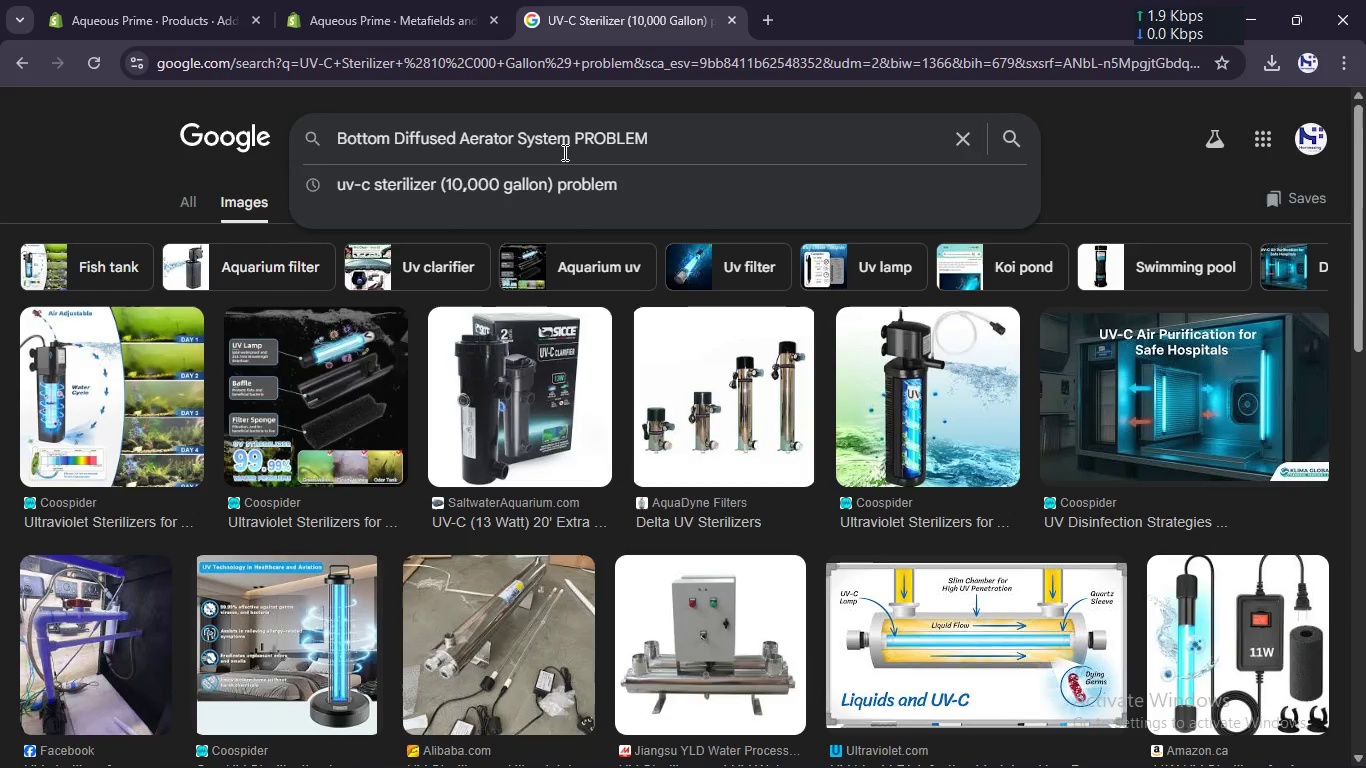 
key(Enter)
 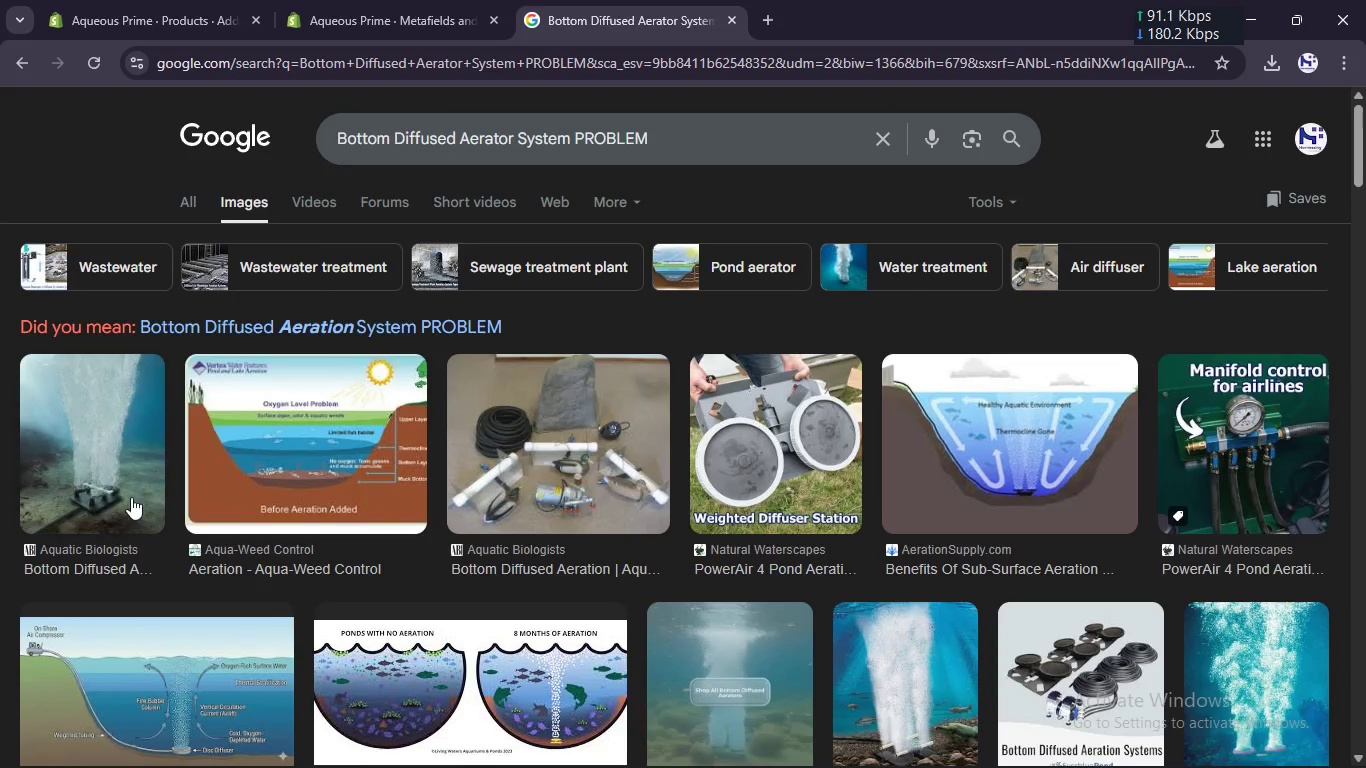 
wait(20.55)
 